 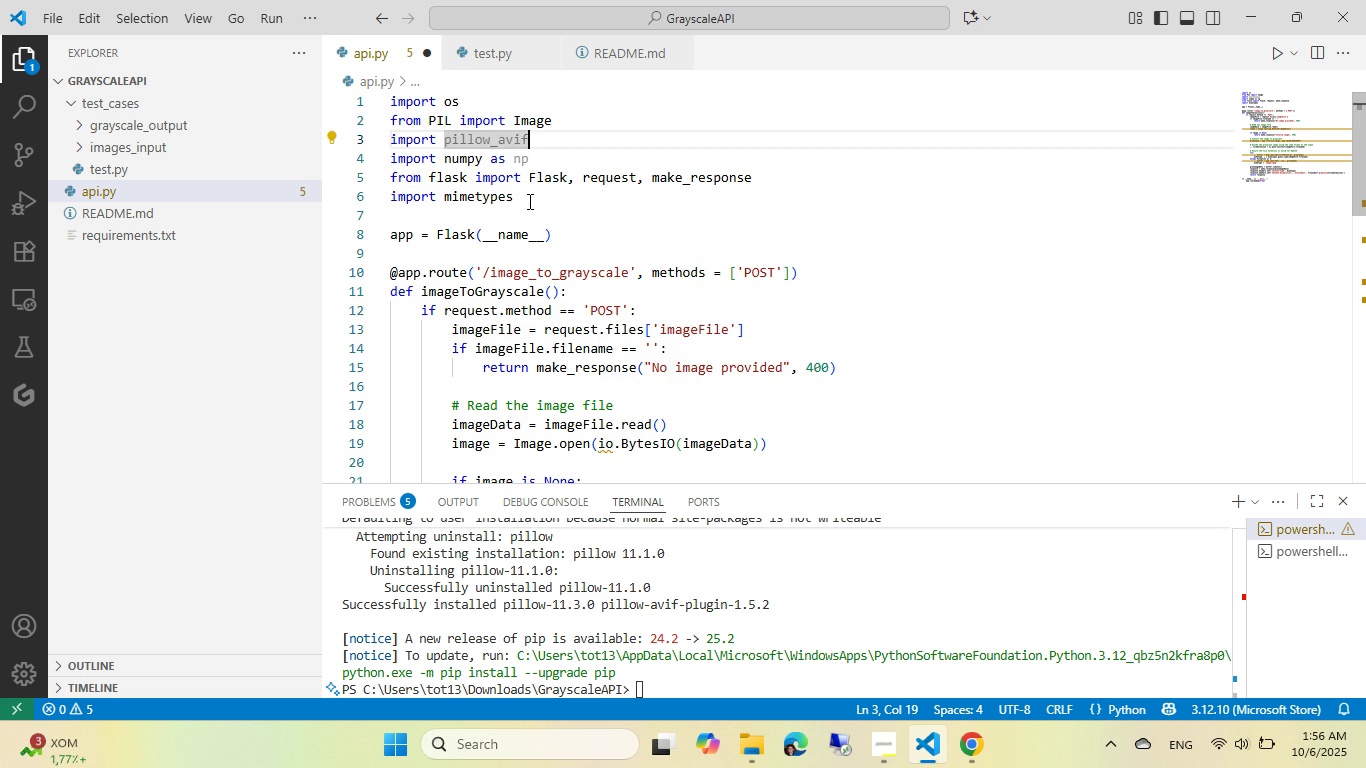 
key(Control+ControlLeft)
 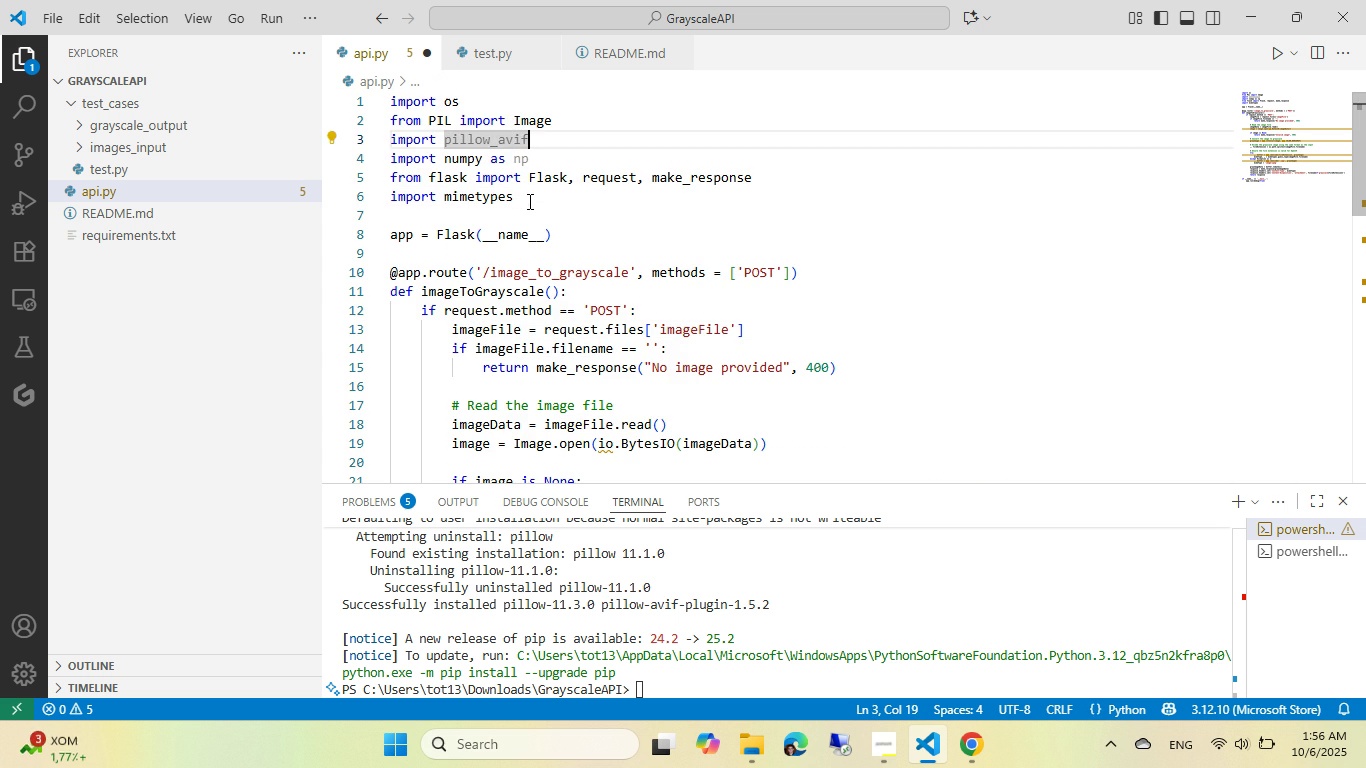 
key(Control+Backspace)
 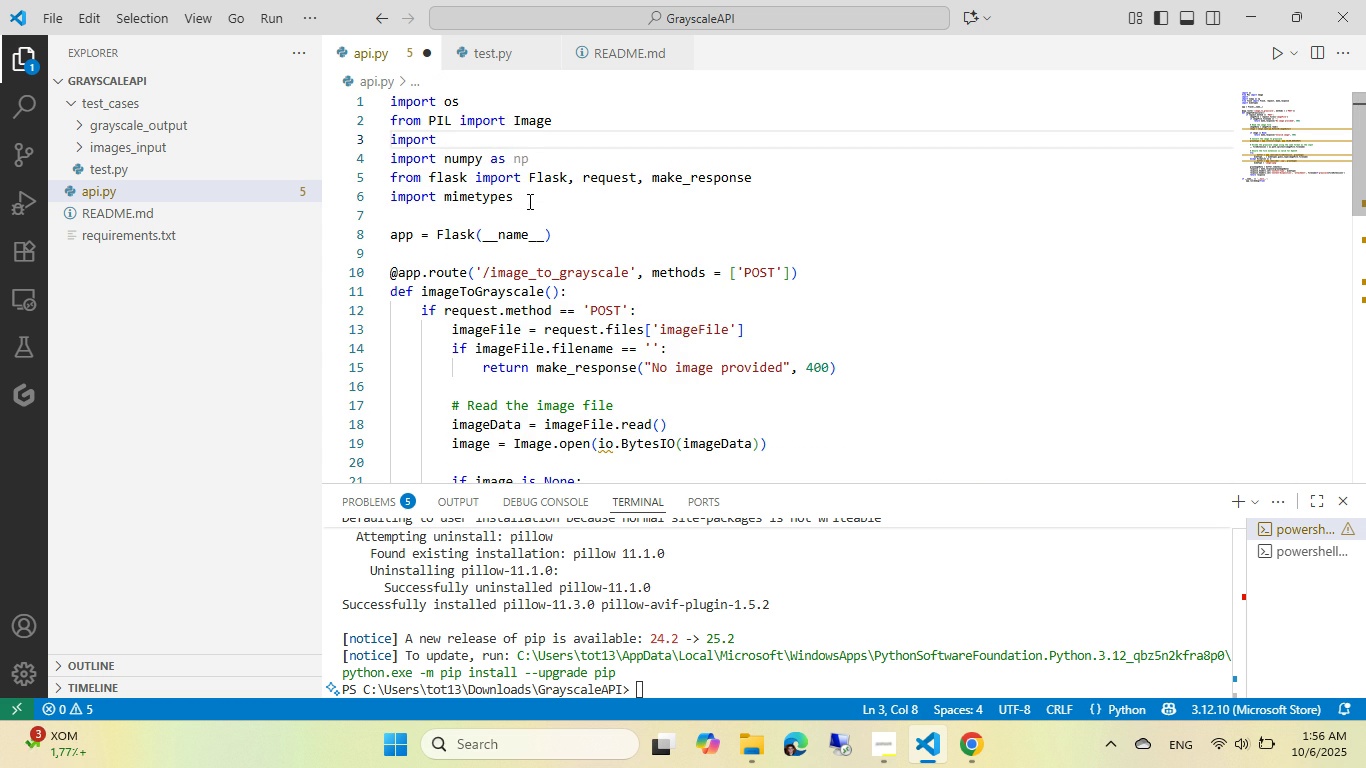 
key(Control+I)
 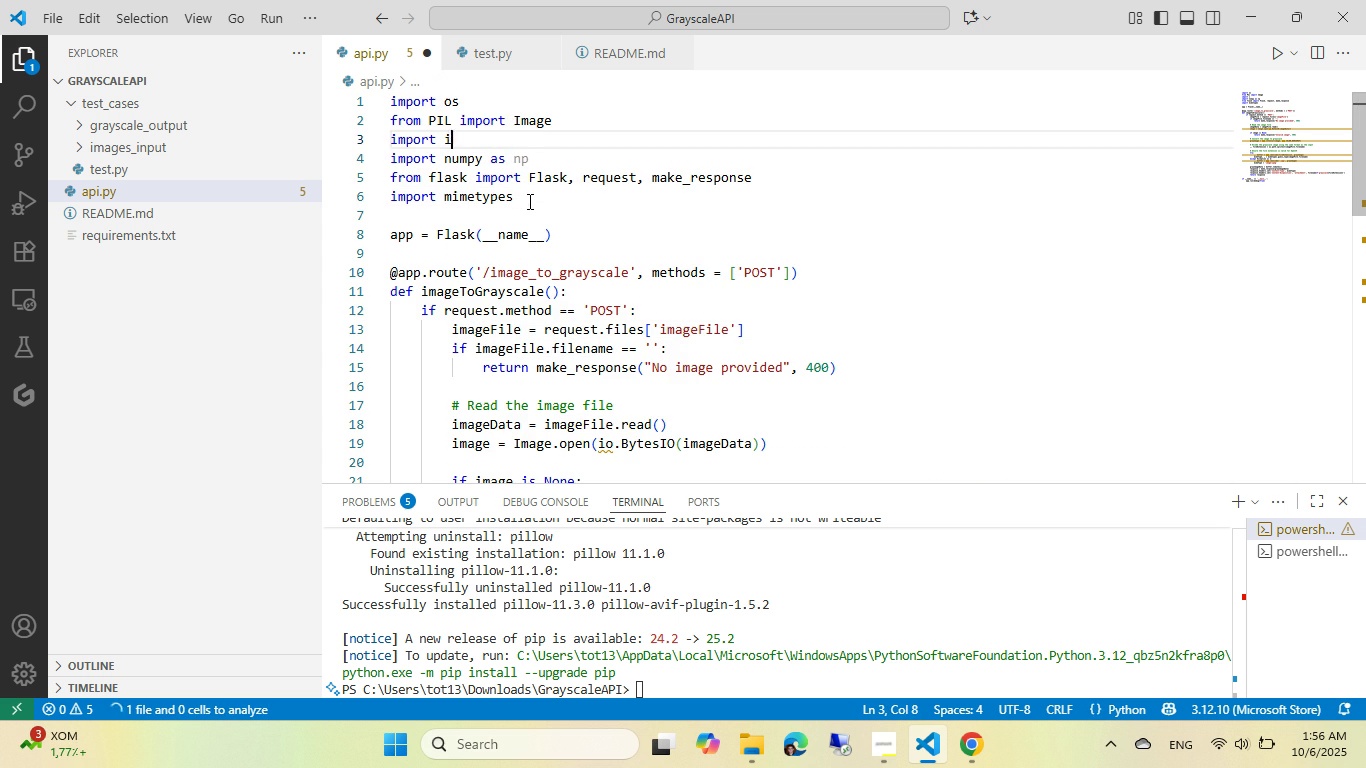 
key(O)
 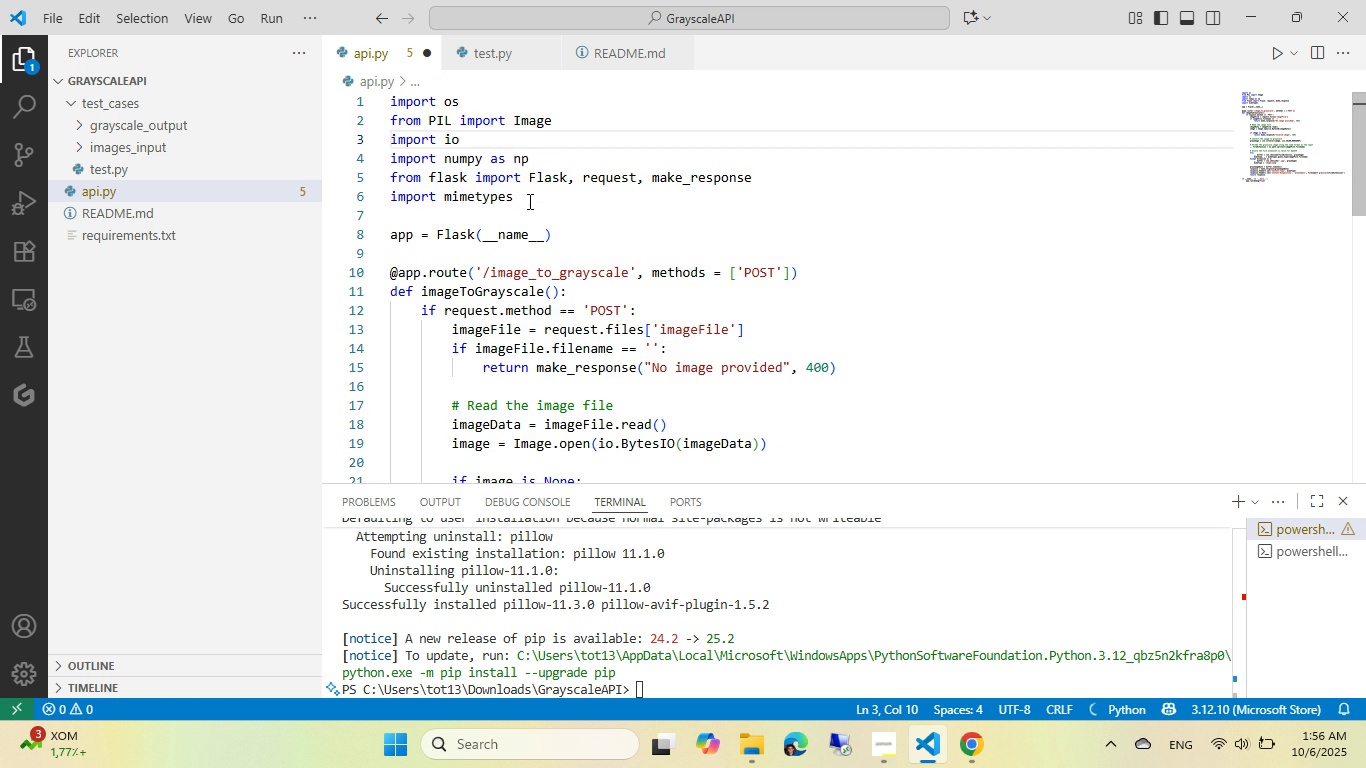 
scroll: coordinate [622, 236], scroll_direction: down, amount: 5.0
 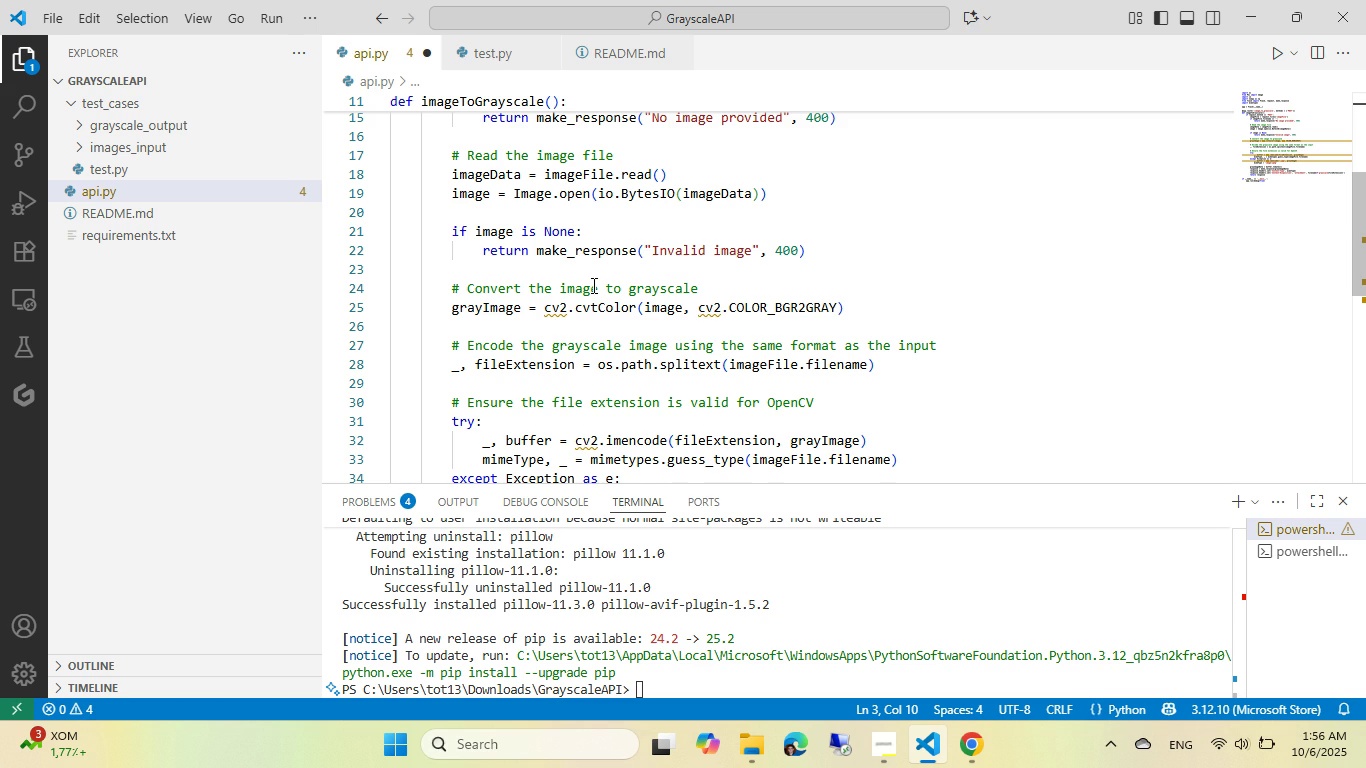 
left_click([592, 285])
 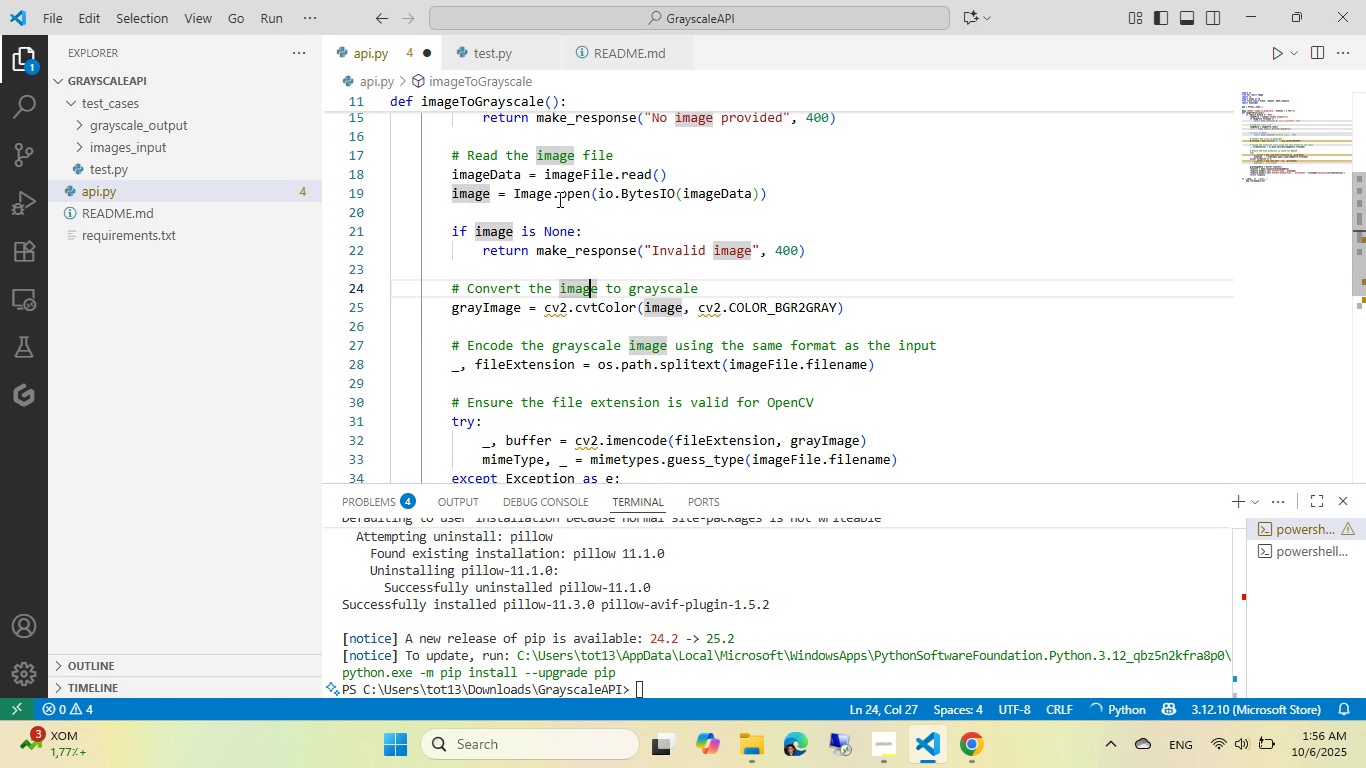 
mouse_move([534, 213])
 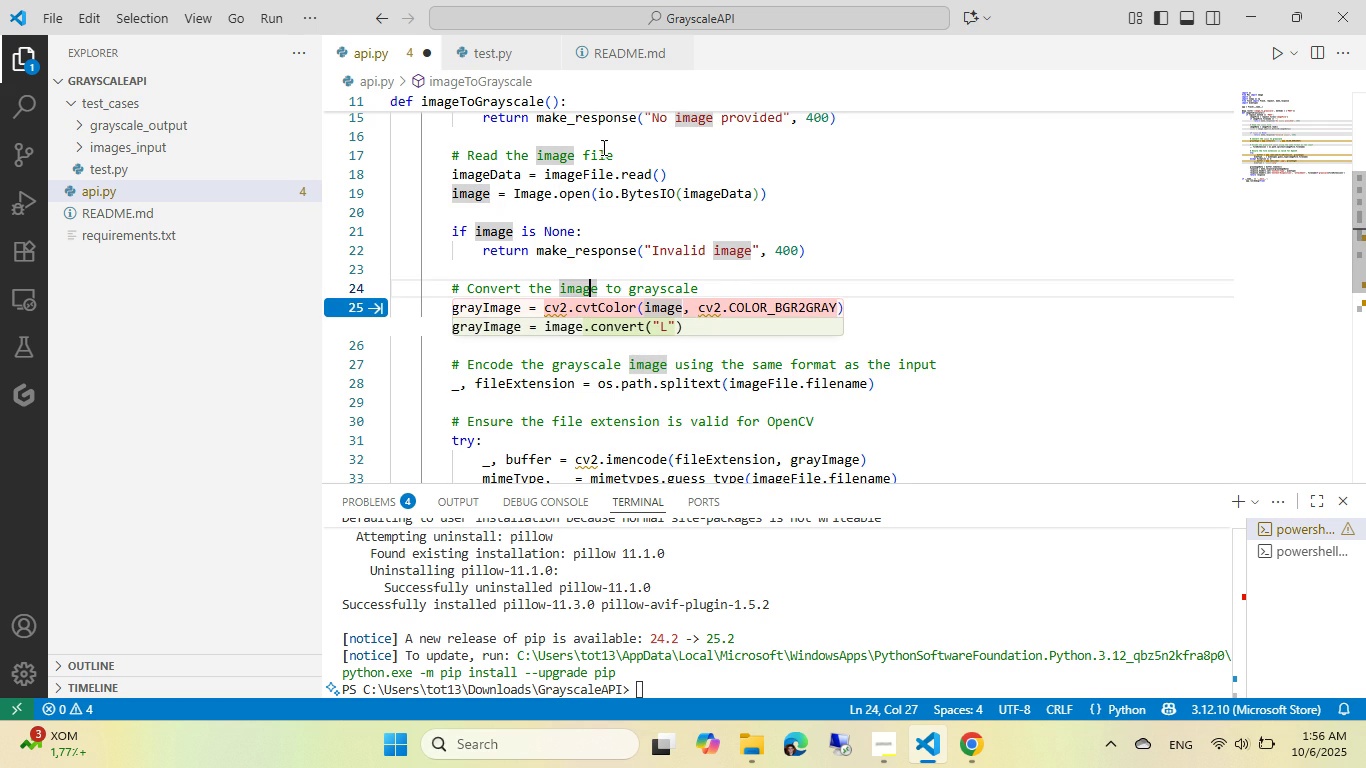 
key(Tab)
 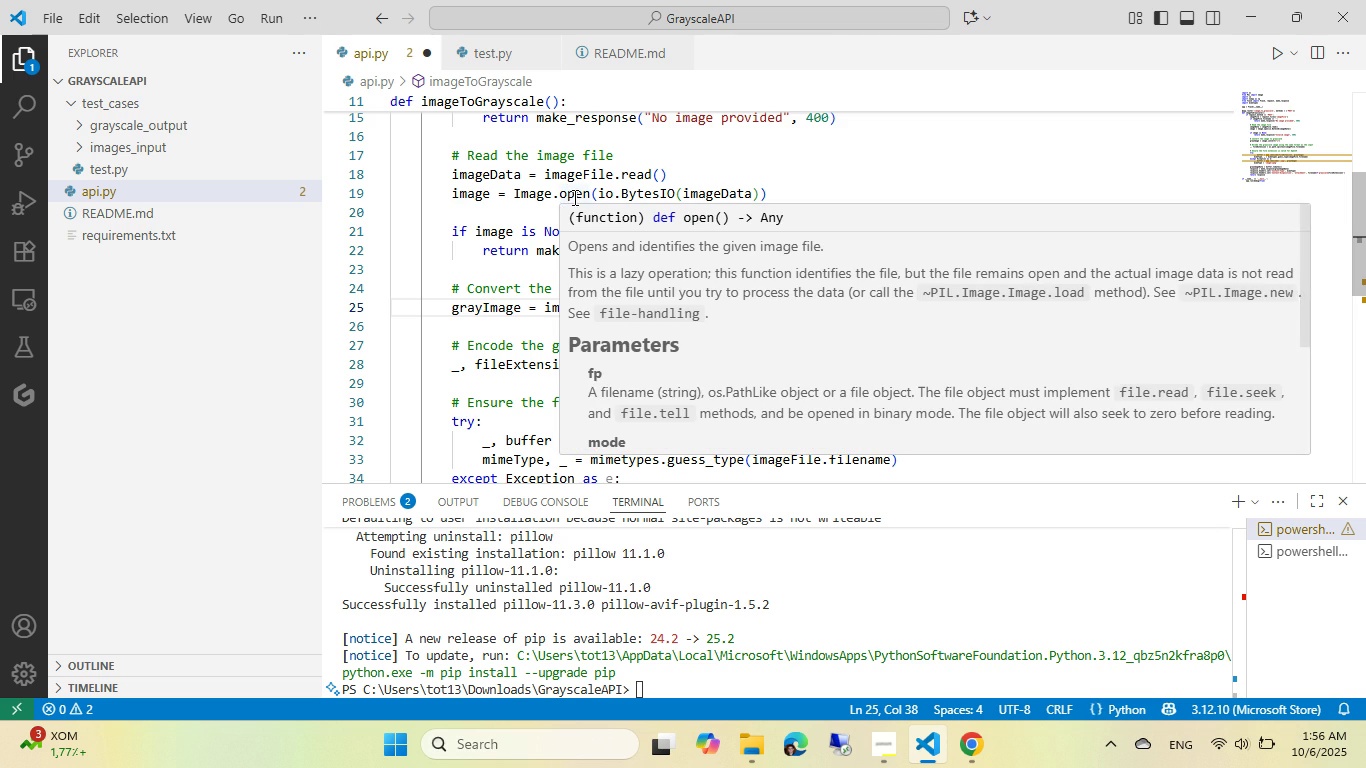 
scroll: coordinate [678, 301], scroll_direction: down, amount: 15.0
 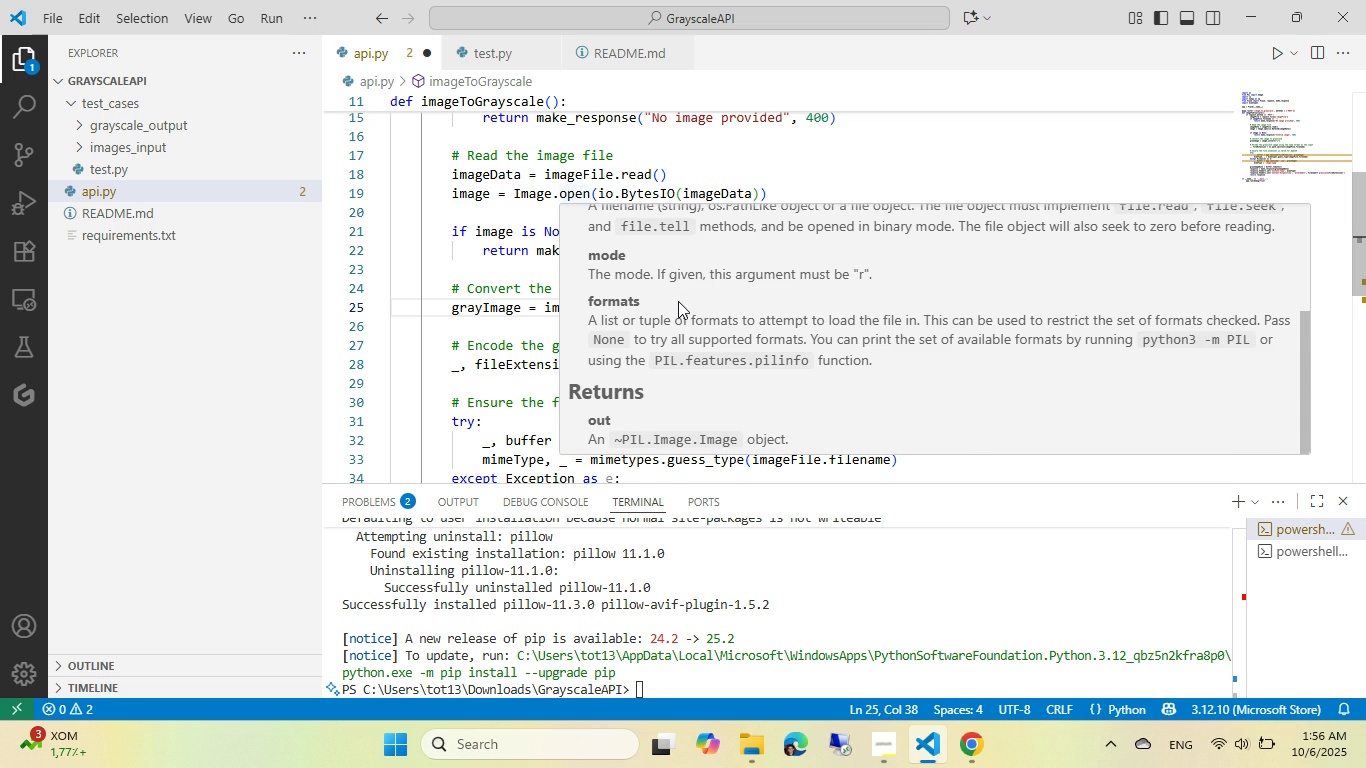 
scroll: coordinate [677, 301], scroll_direction: up, amount: 12.0
 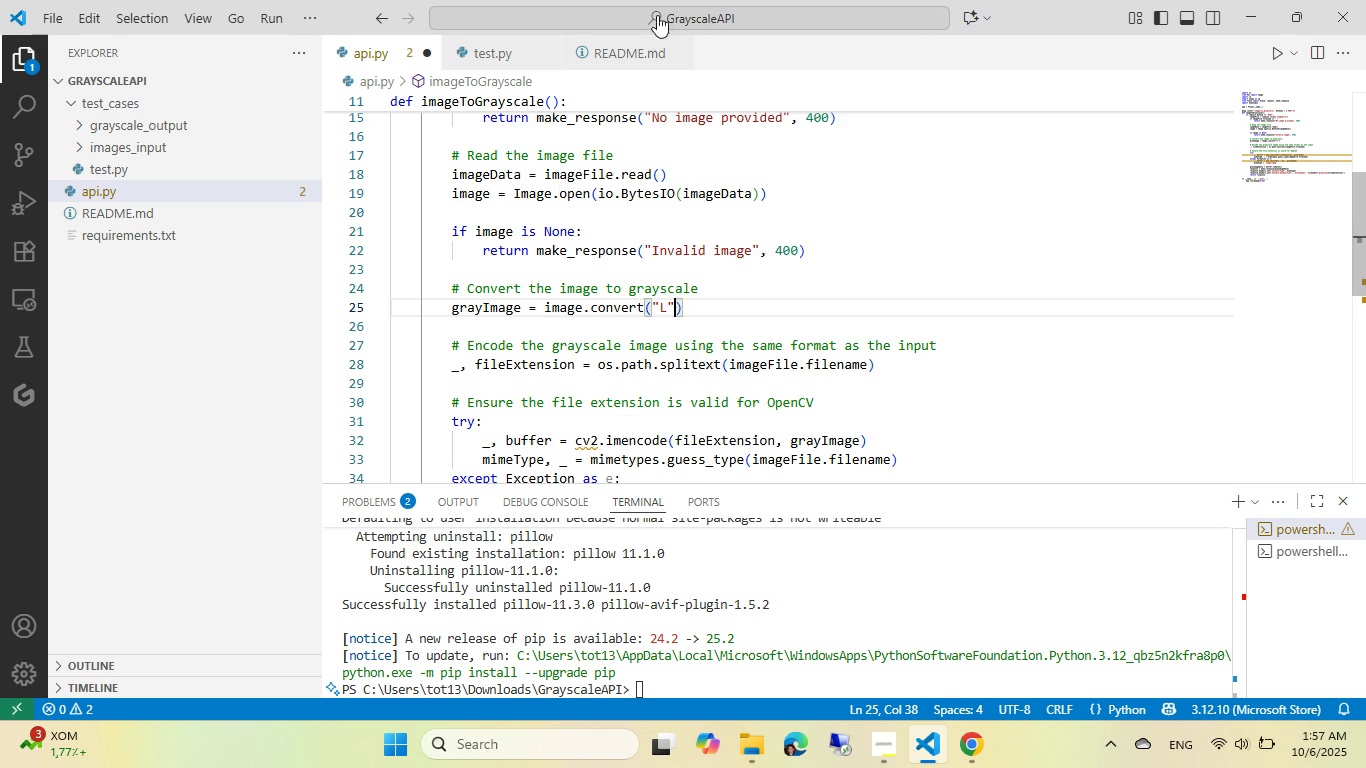 
scroll: coordinate [587, 337], scroll_direction: down, amount: 3.0
 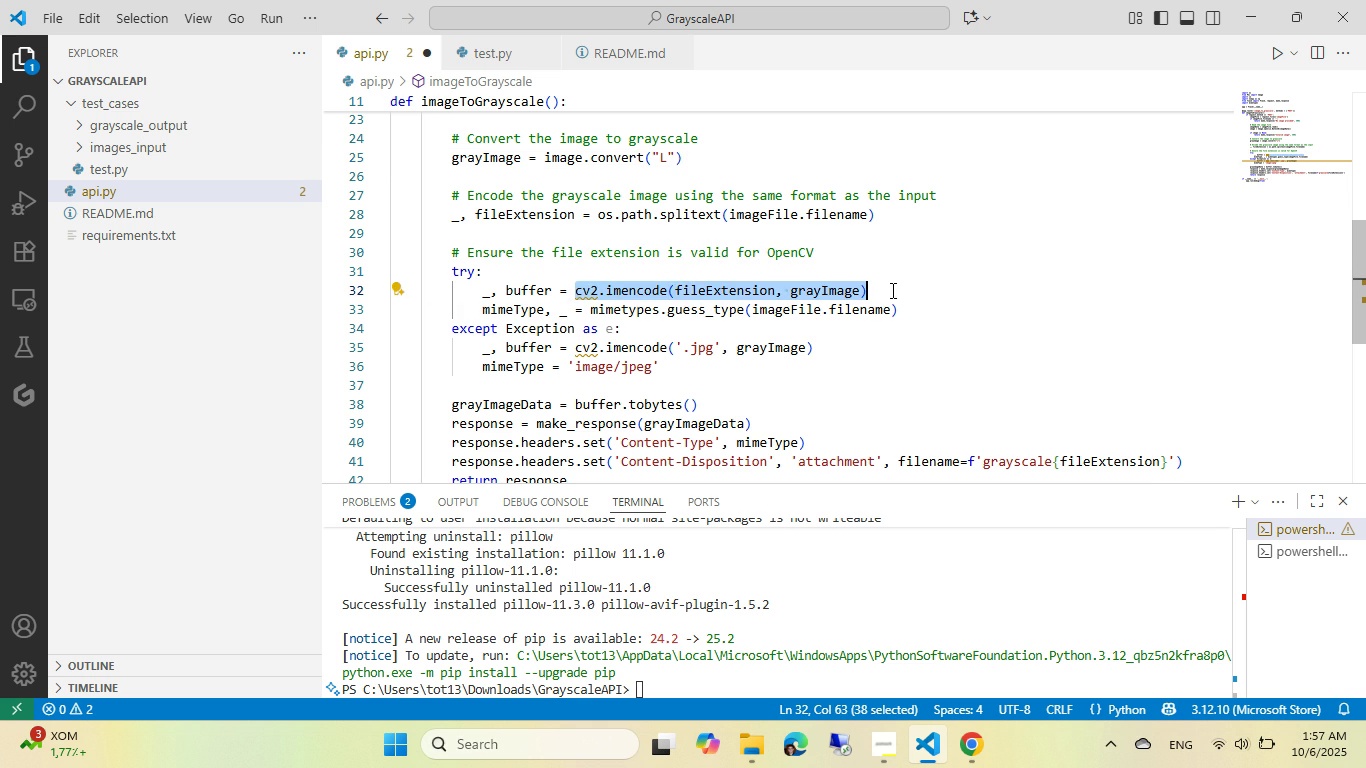 
key(Backspace)
 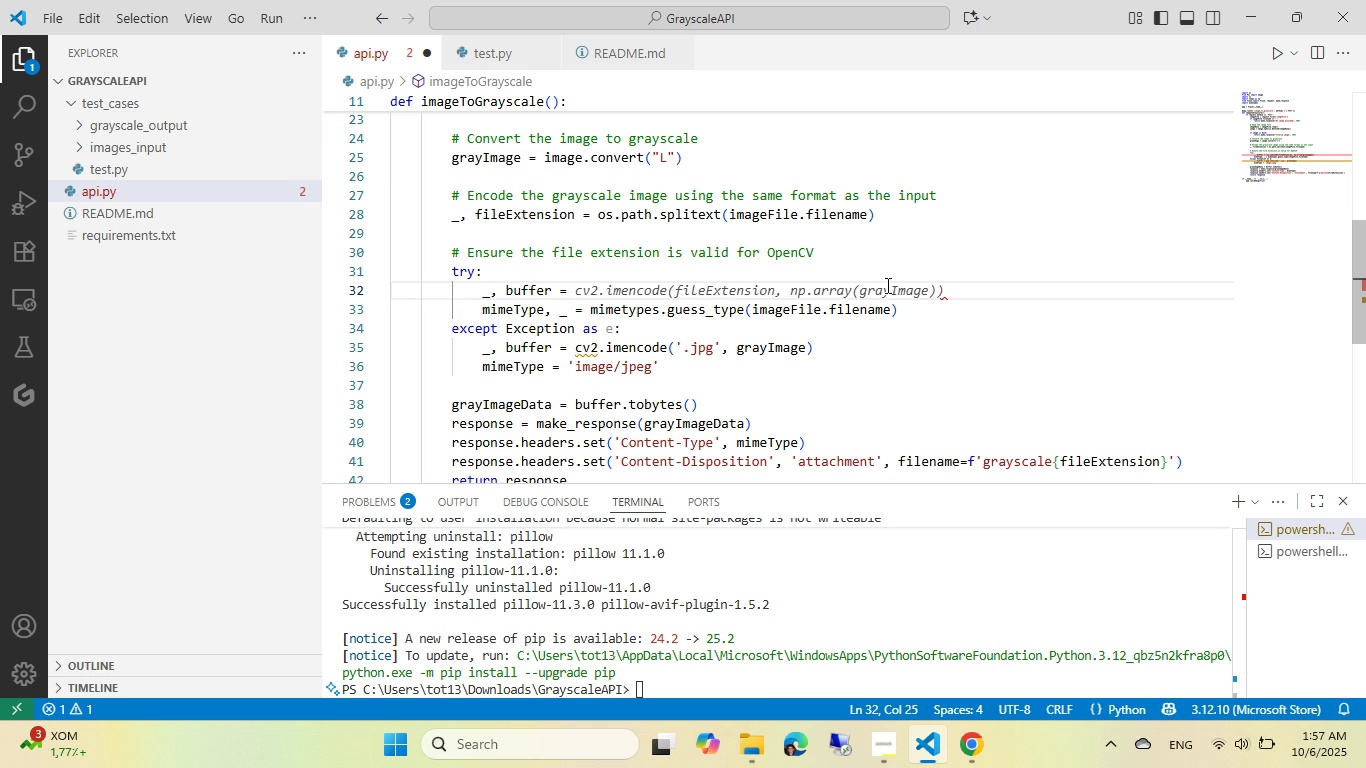 
key(Escape)
 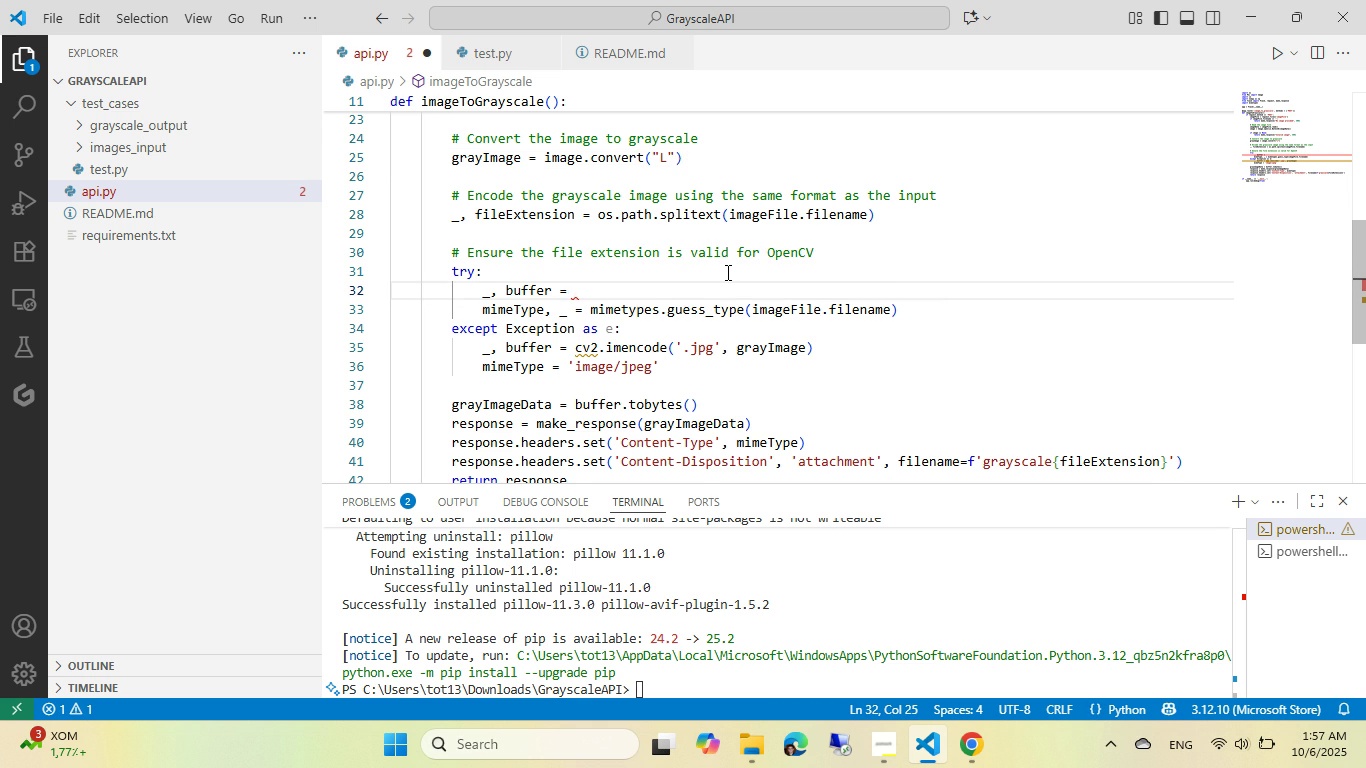 
scroll: coordinate [726, 272], scroll_direction: up, amount: 1.0
 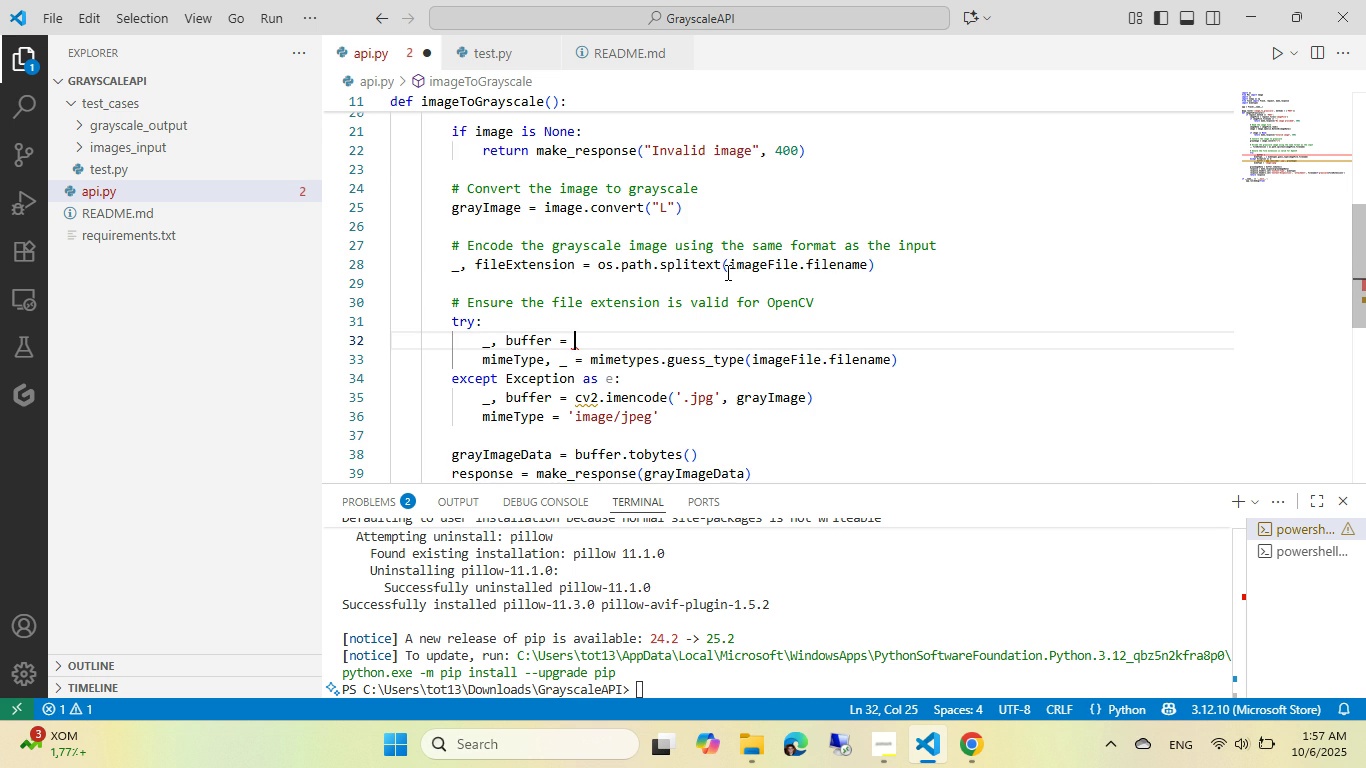 
key(Control+ControlLeft)
 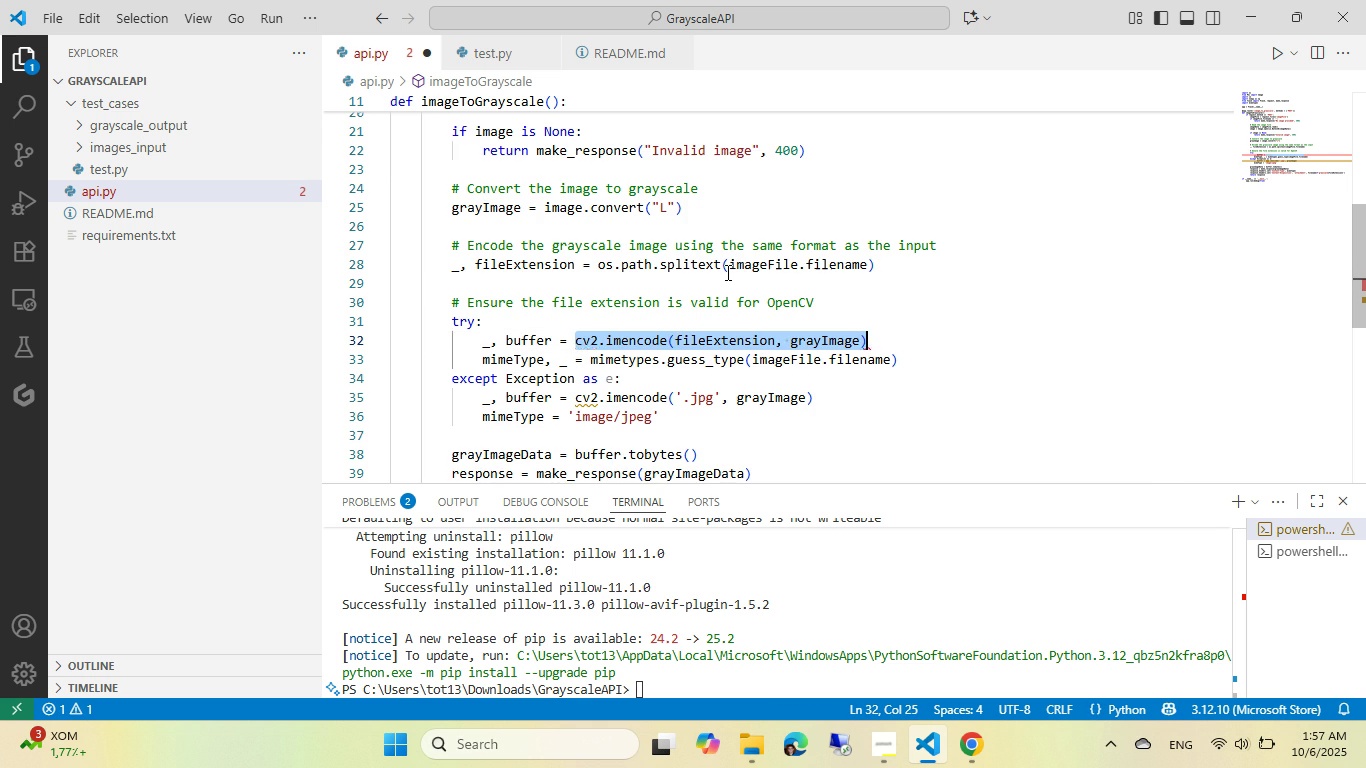 
key(Control+Z)
 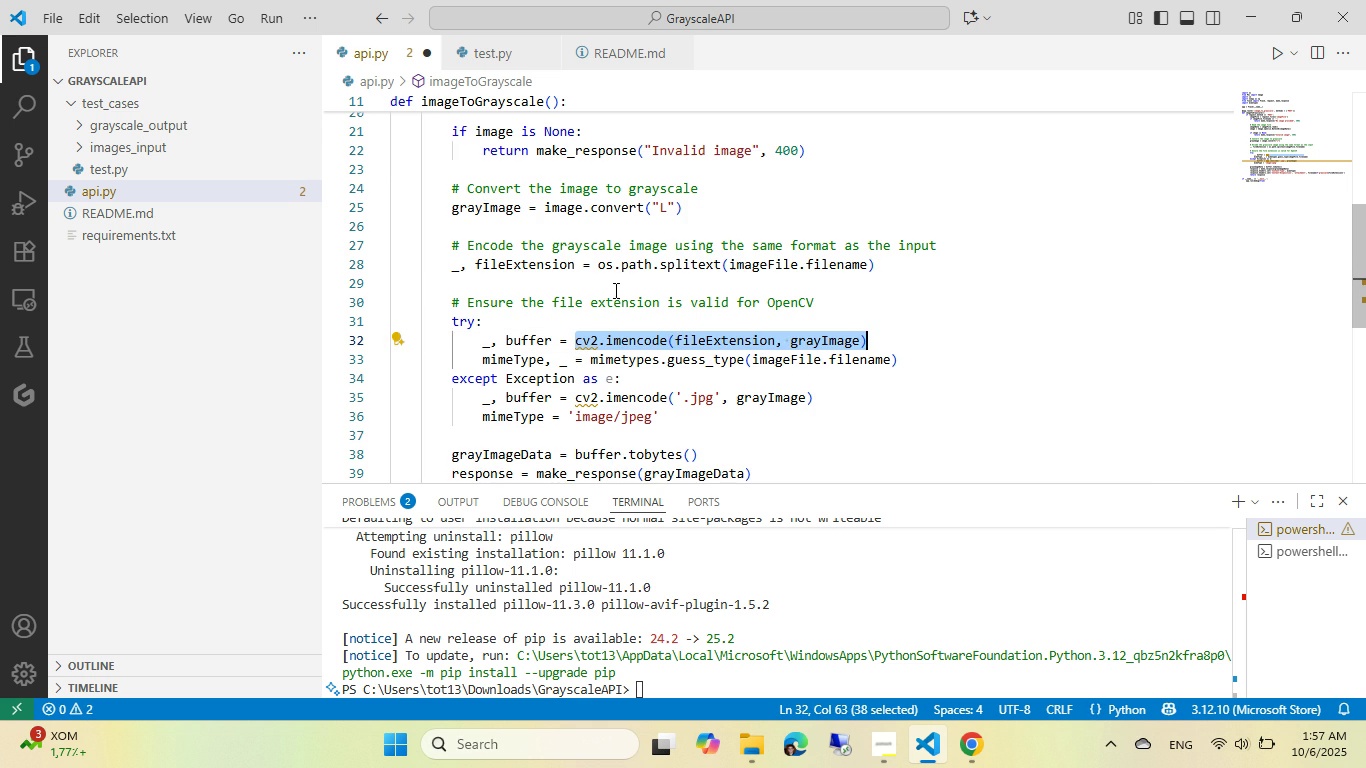 
left_click([612, 291])
 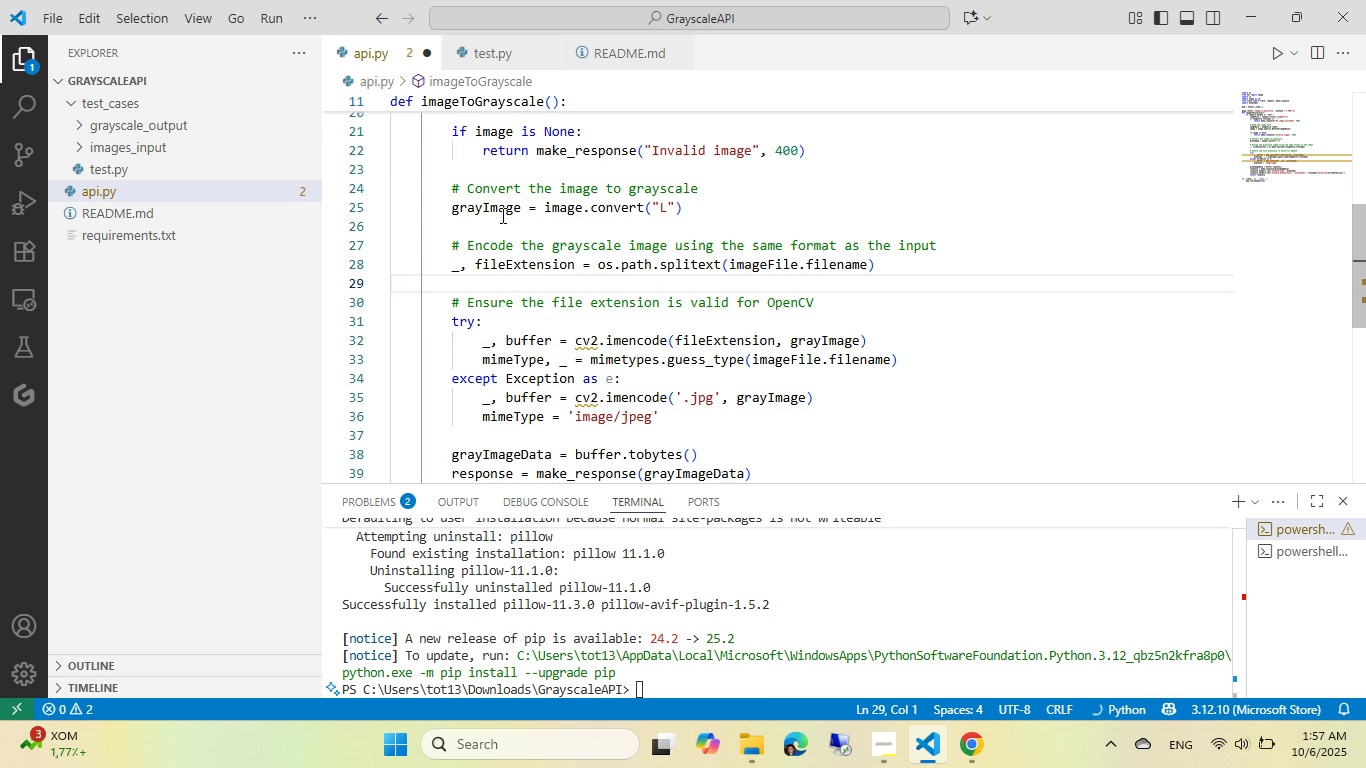 
mouse_move([510, 231])
 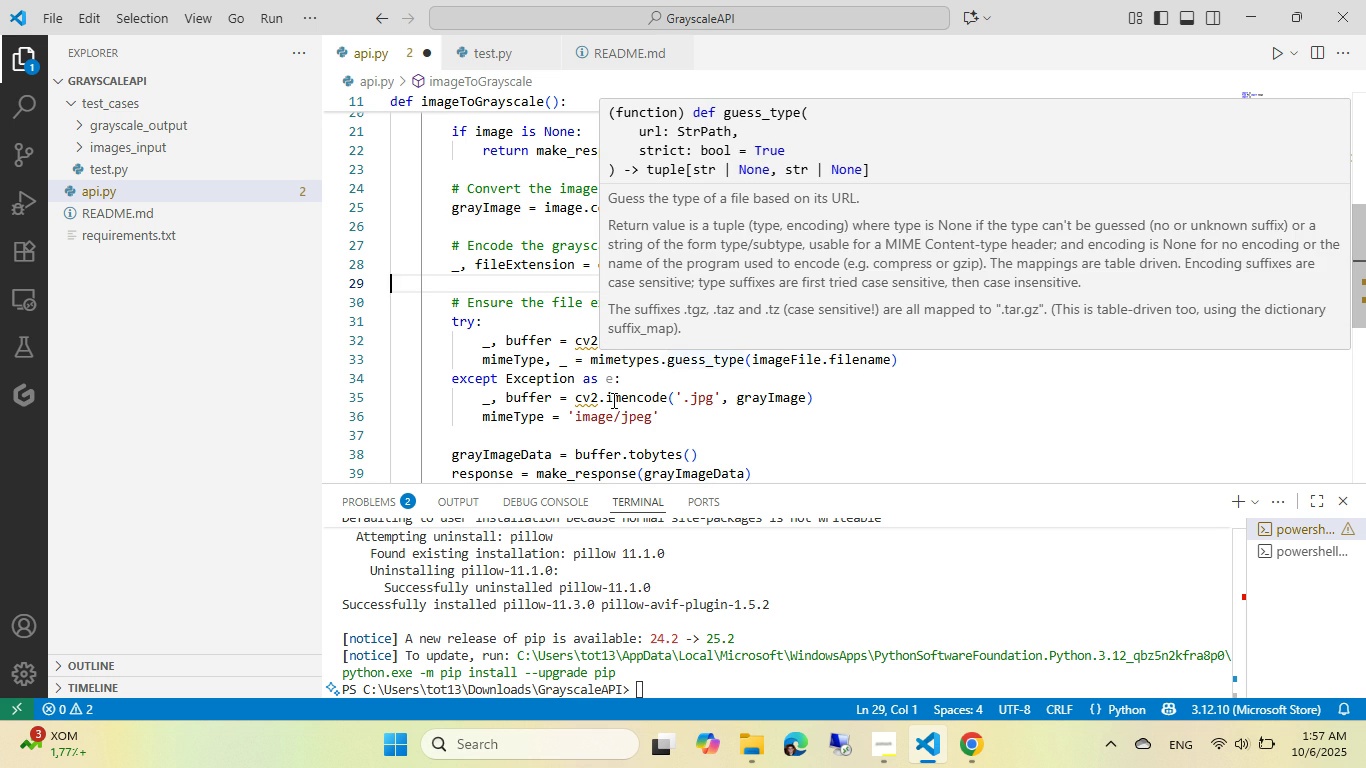 
left_click([612, 400])
 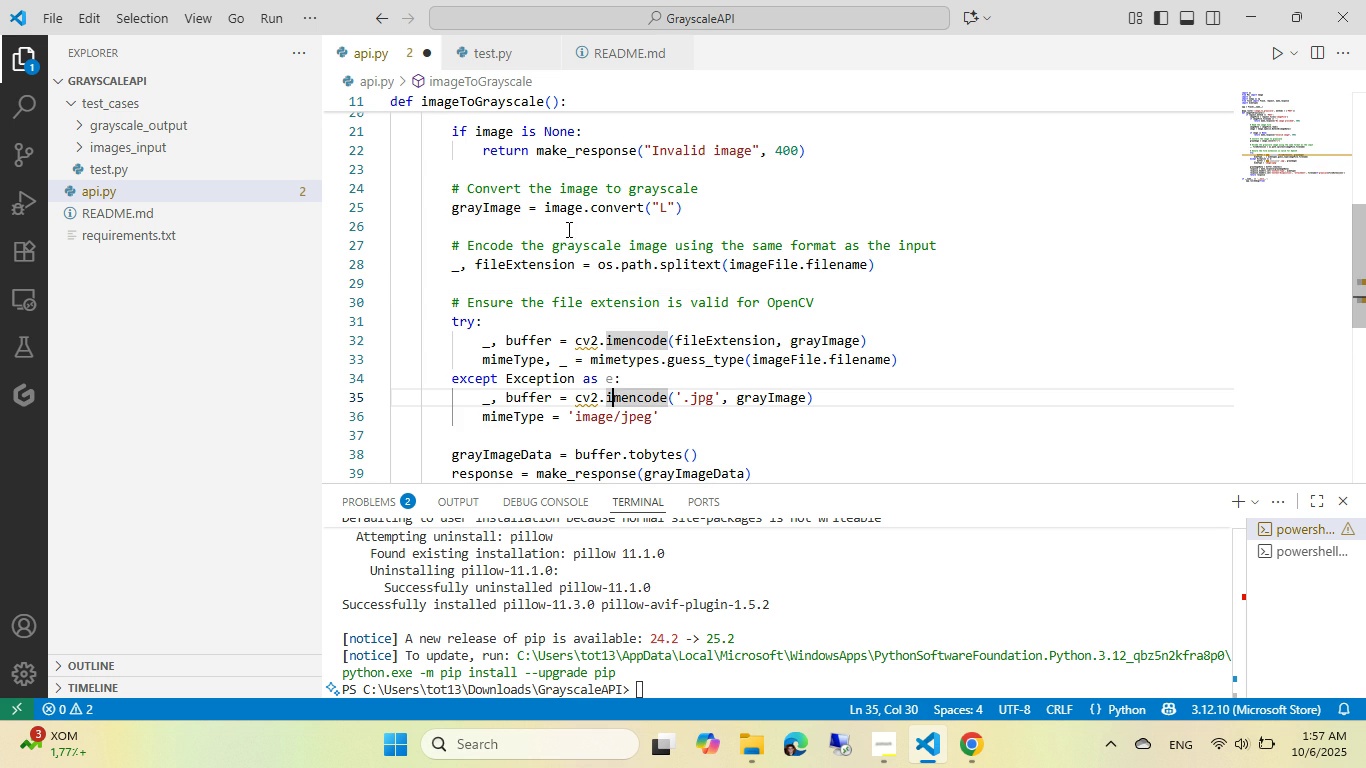 
mouse_move([586, 245])
 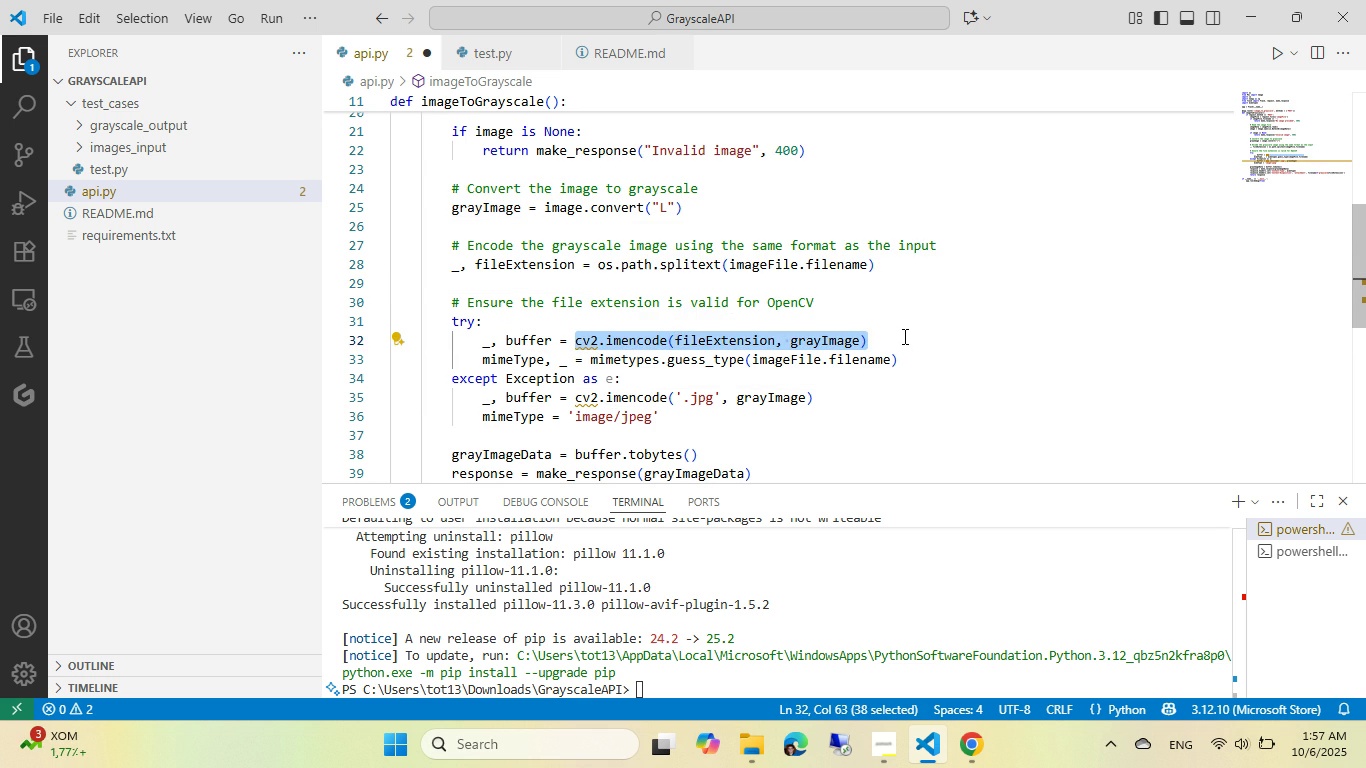 
type(ima)
key(Tab)
type(.enc)
key(Backspace)
key(Backspace)
key(Backspace)
key(Backspace)
key(Backspace)
key(Backspace)
key(Backspace)
key(Backspace)
key(Backspace)
key(Backspace)
key(Backspace)
key(Backspace)
type( = )
key(Escape)
 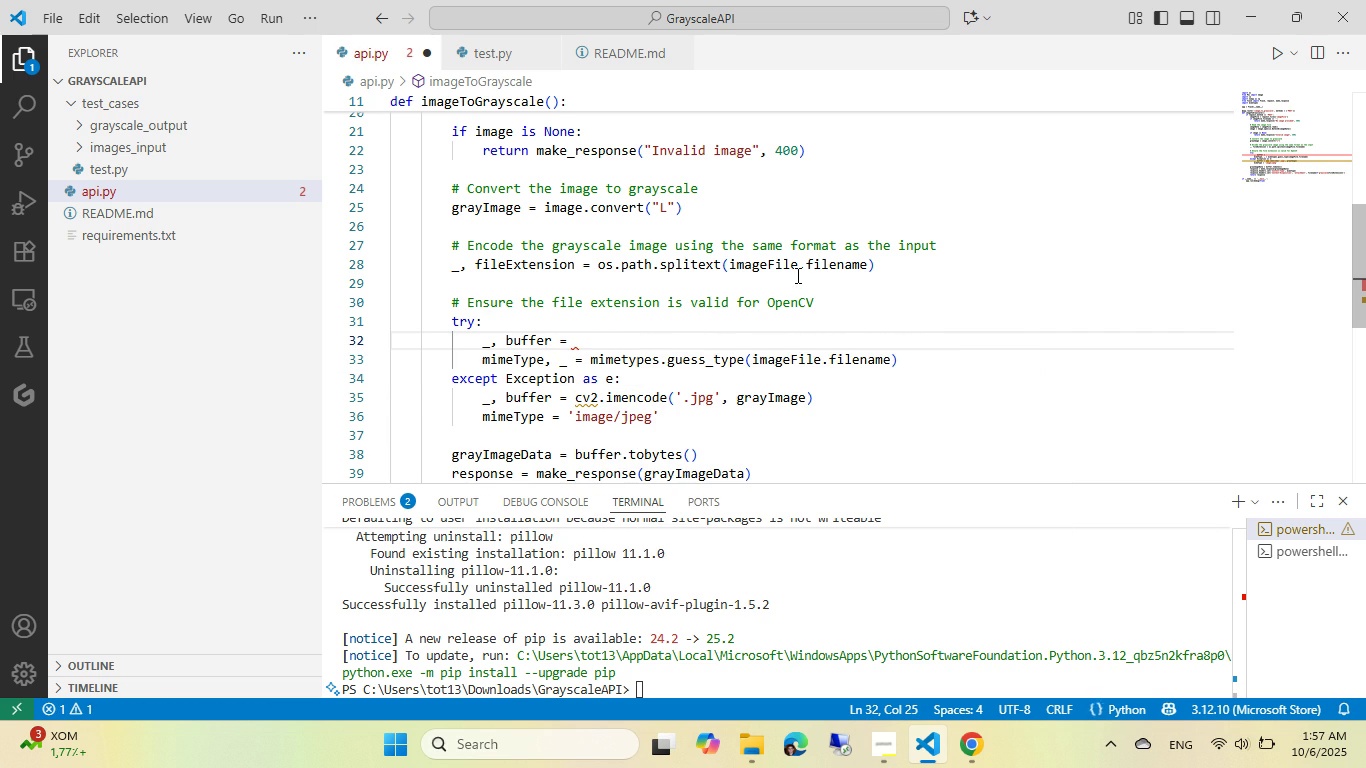 
scroll: coordinate [796, 275], scroll_direction: up, amount: 1.0
 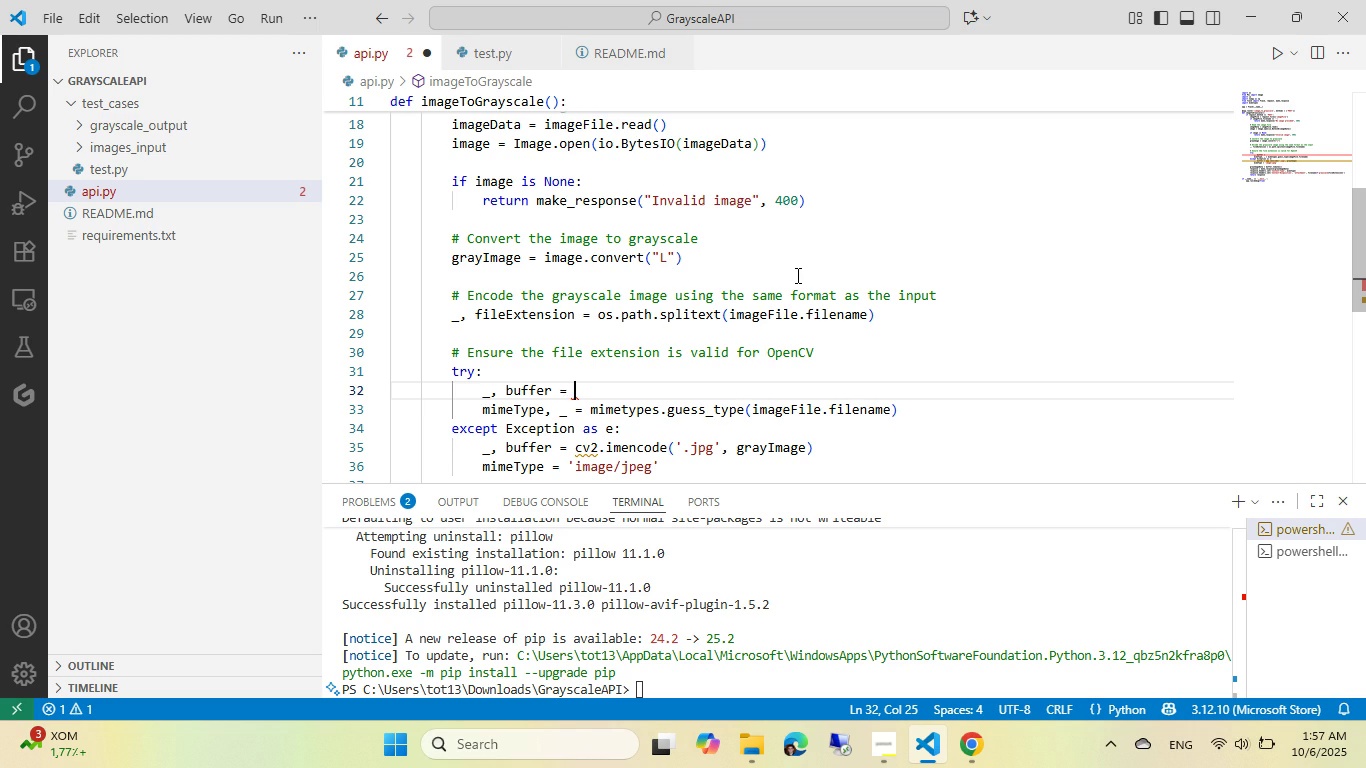 
wait(8.97)
 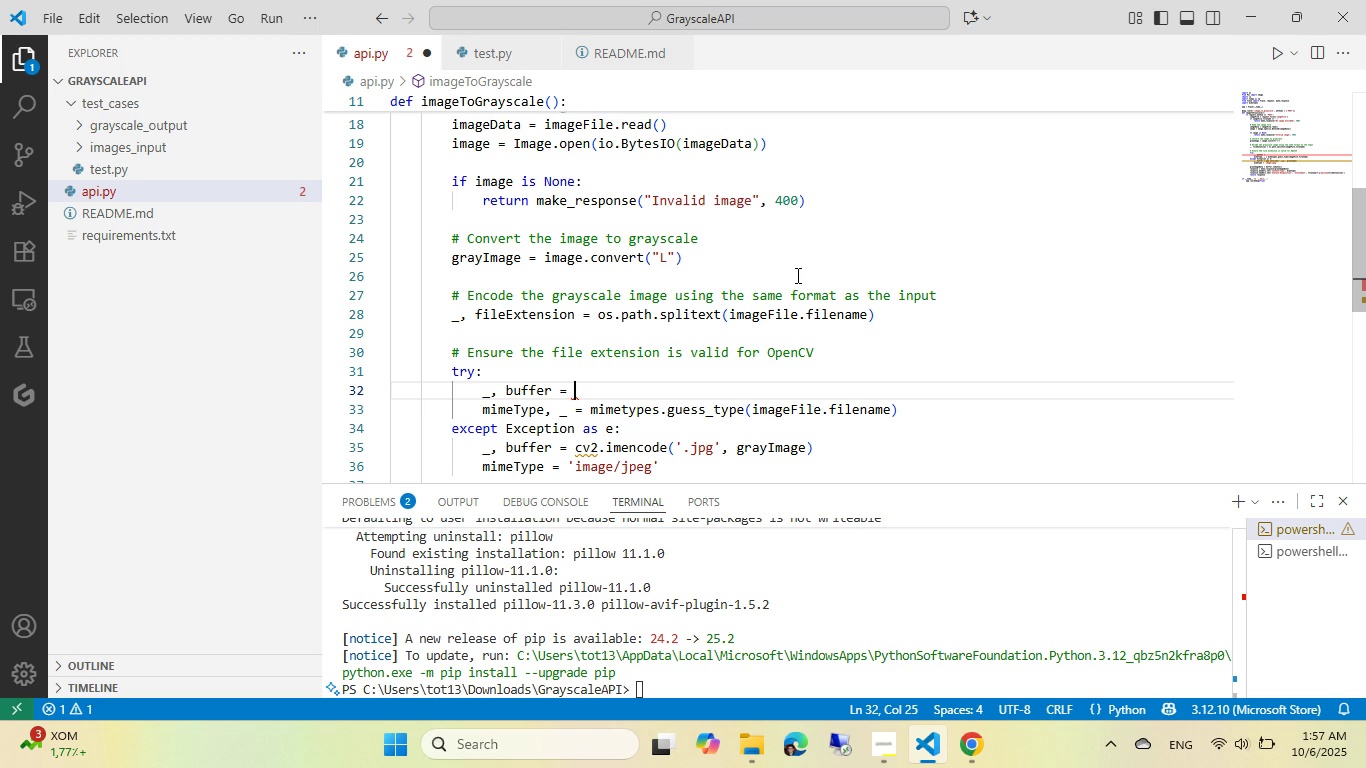 
scroll: coordinate [486, 262], scroll_direction: down, amount: 1.0
 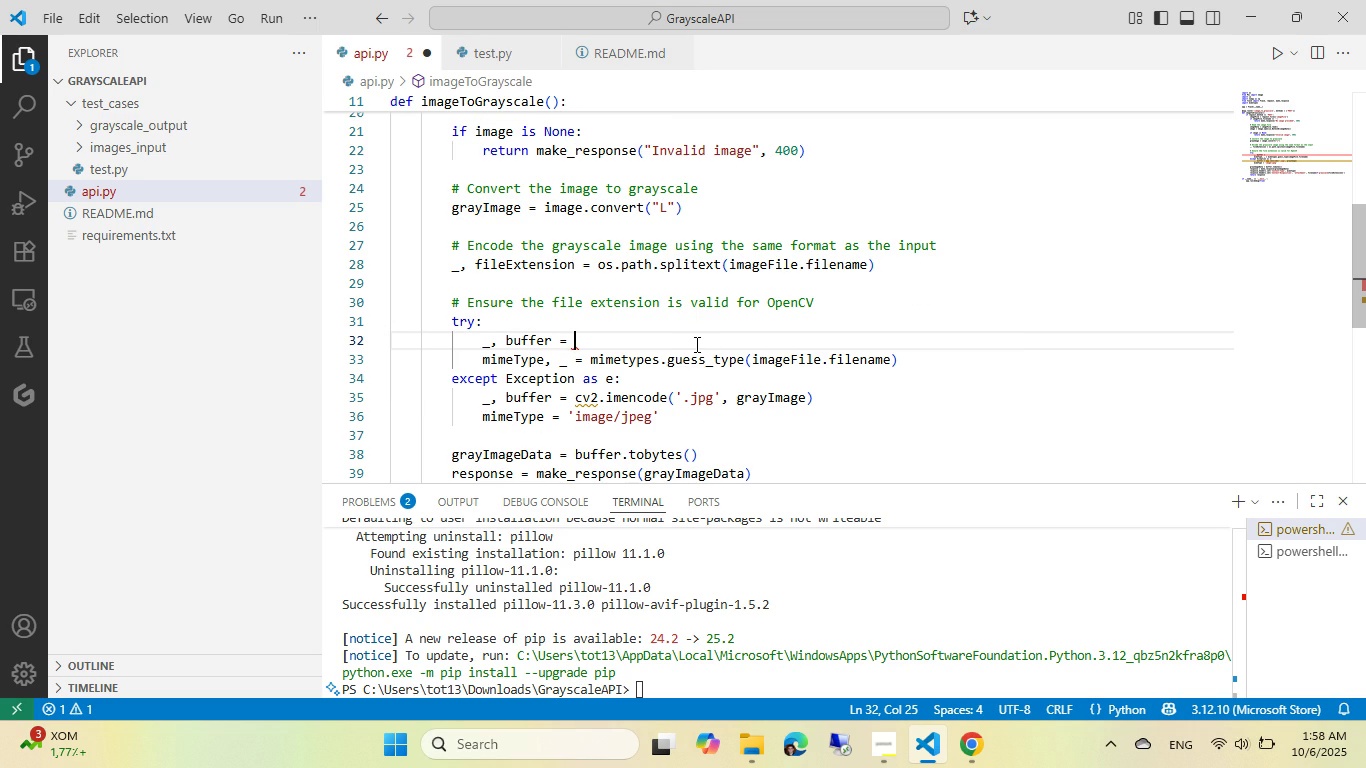 
type(gra)
key(Tab)
type(.)
 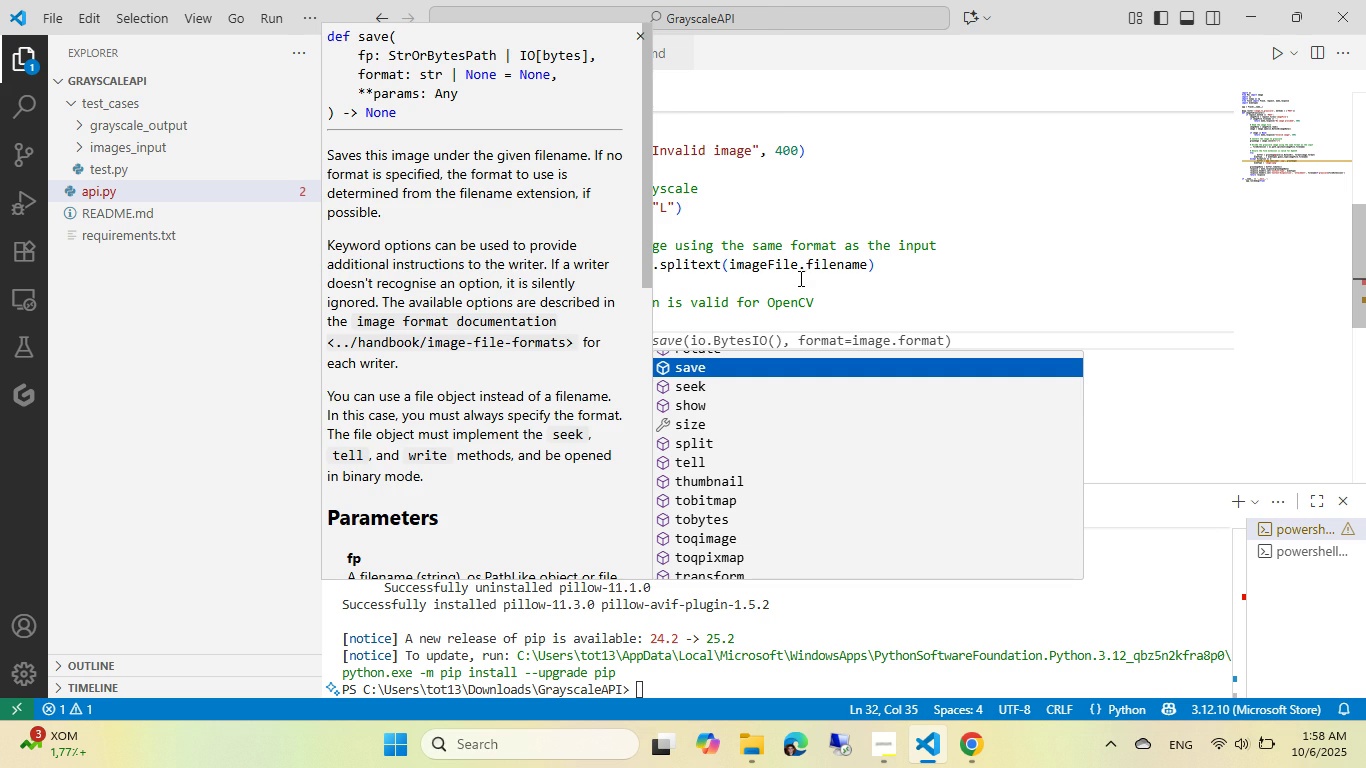 
left_click([728, 331])
 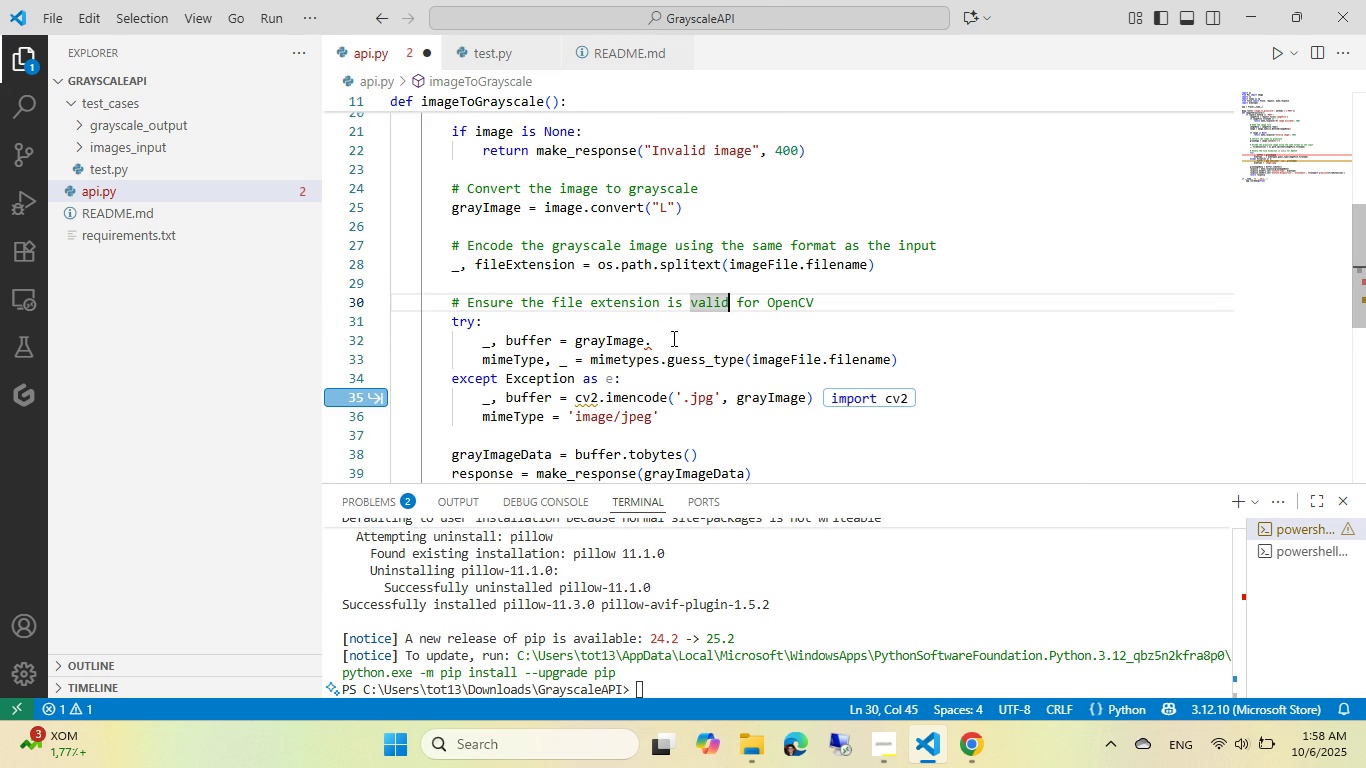 
left_click([672, 338])
 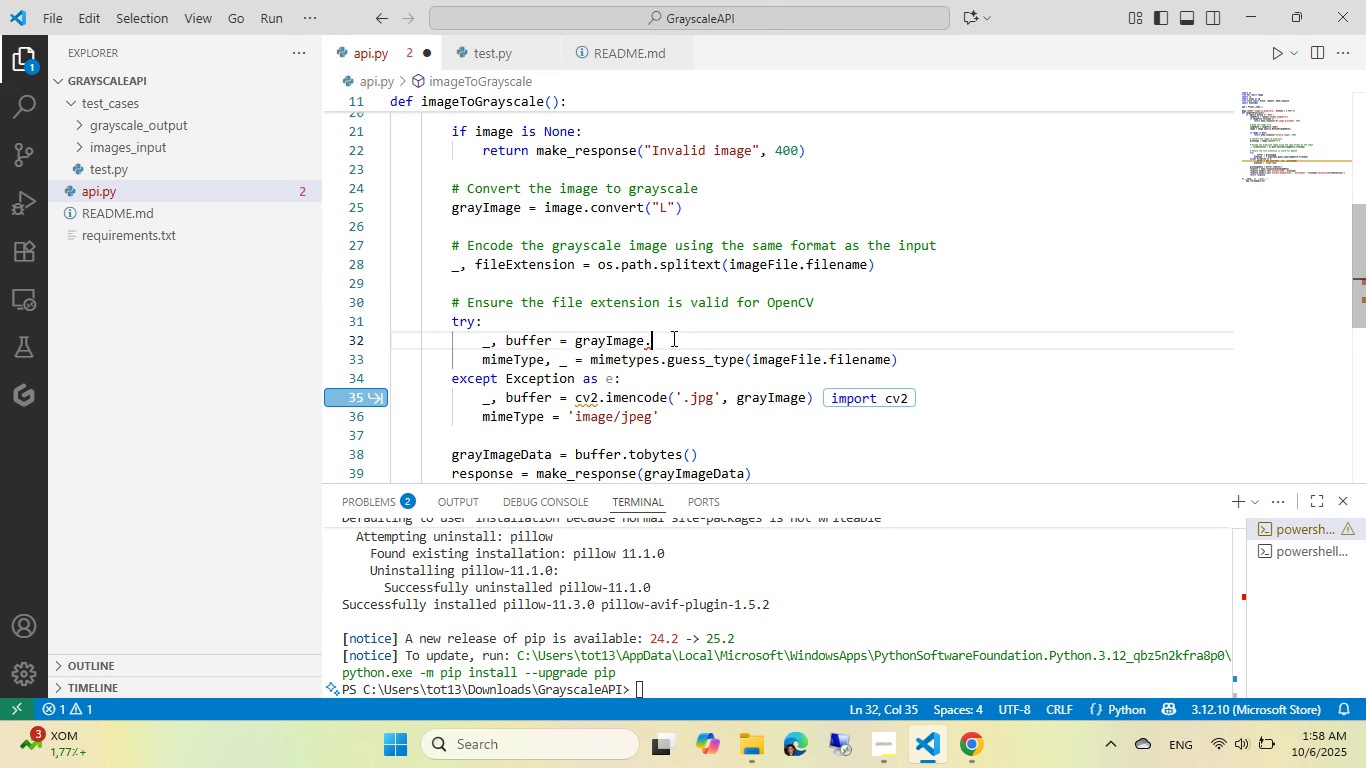 
key(Control+ControlLeft)
 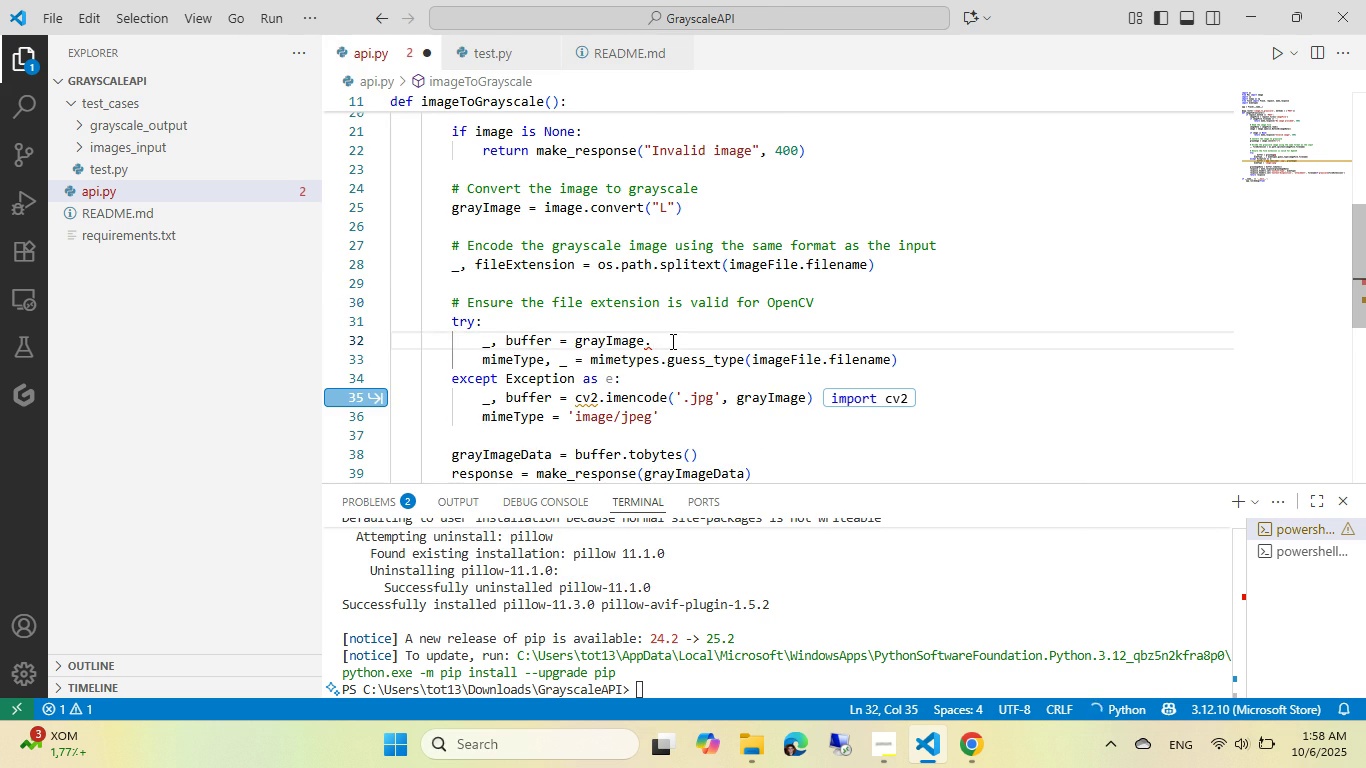 
key(Space)
 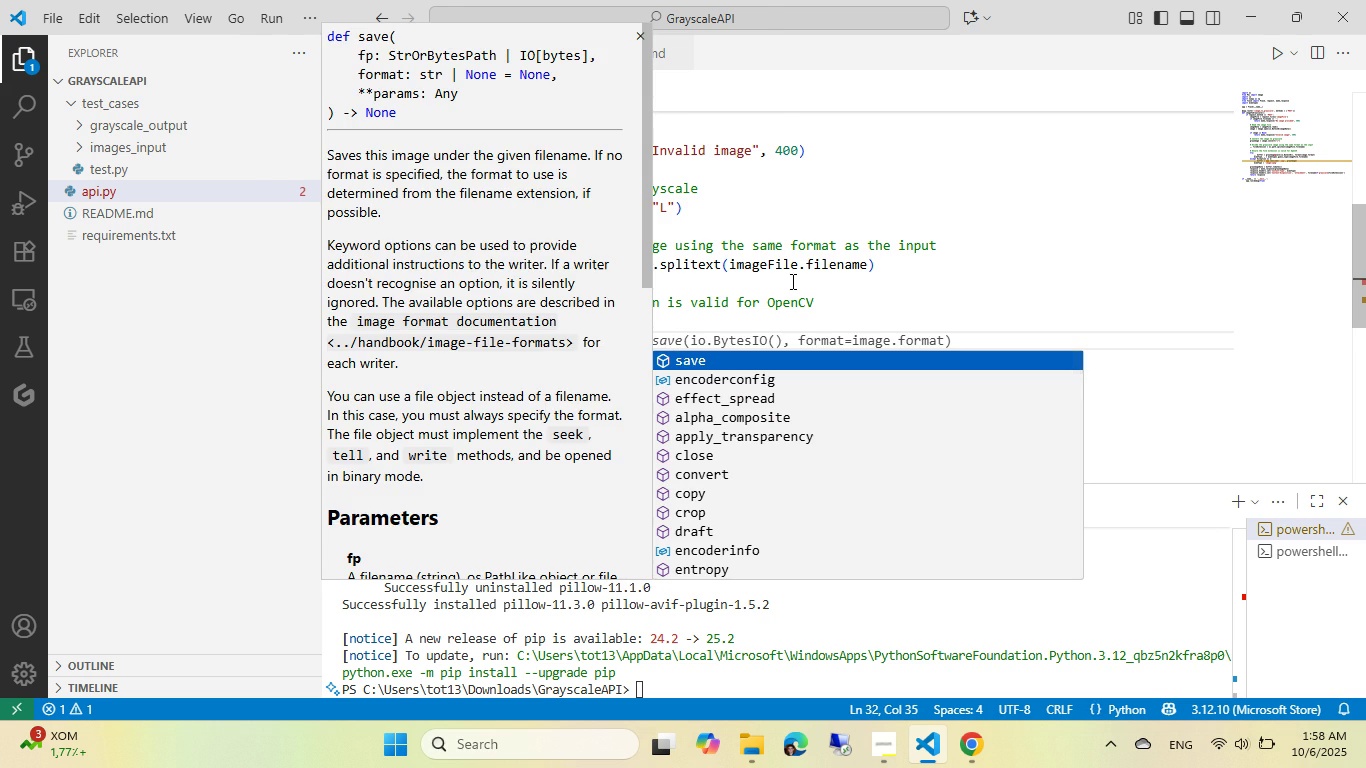 
key(Tab)
 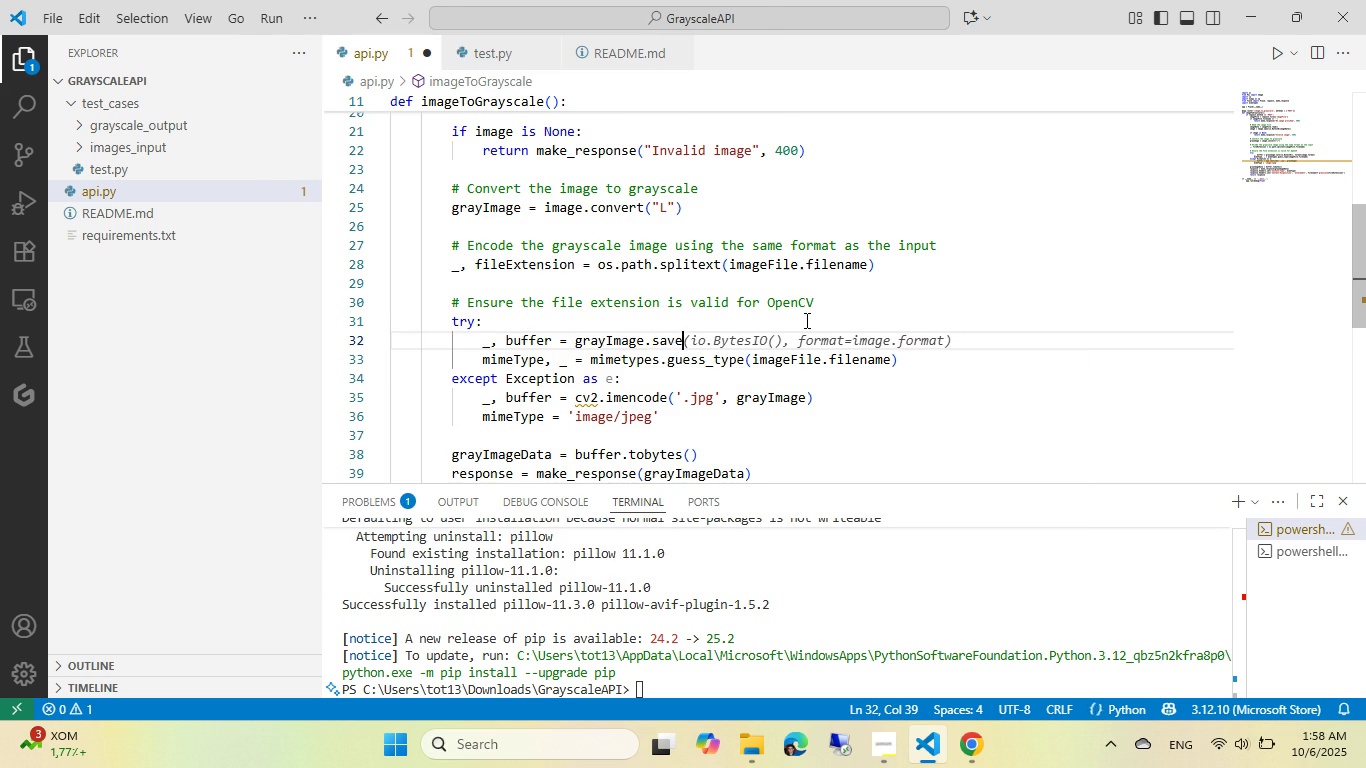 
key(Tab)
 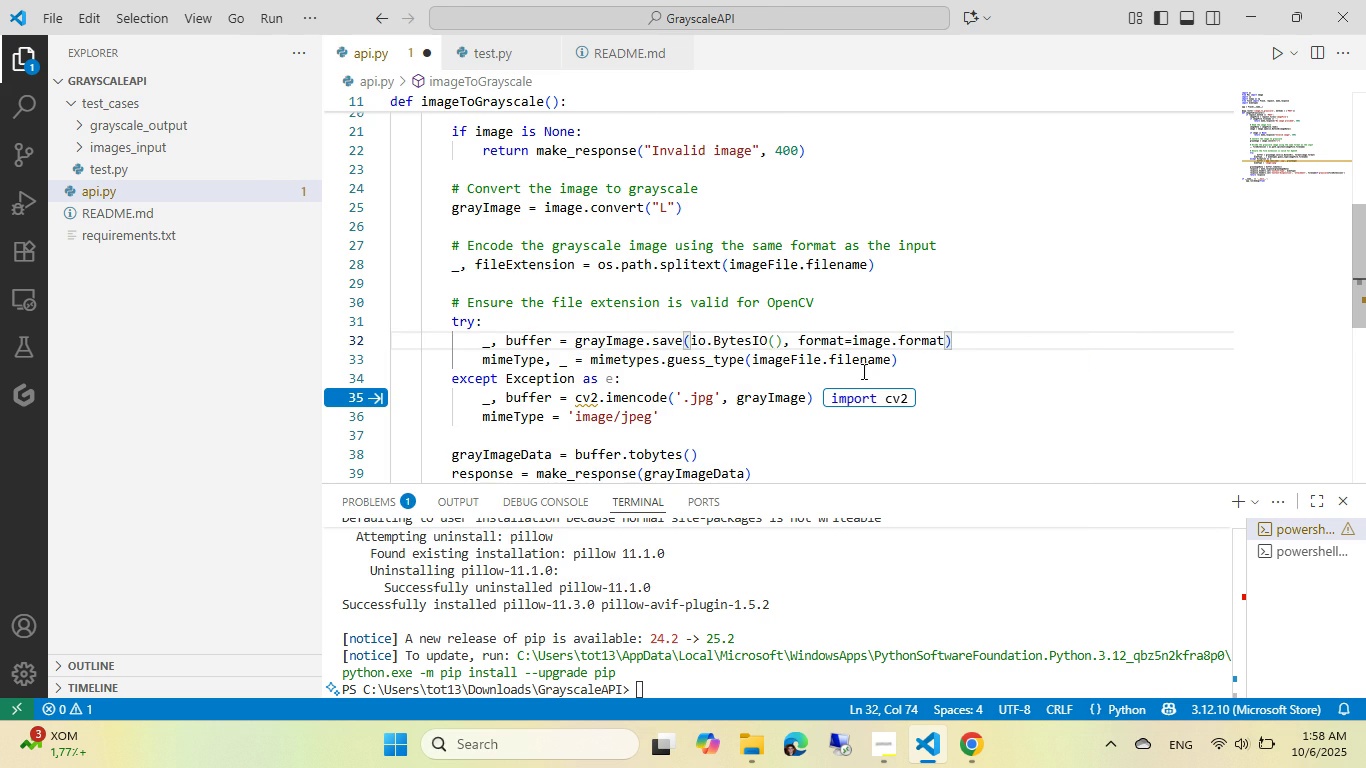 
wait(6.53)
 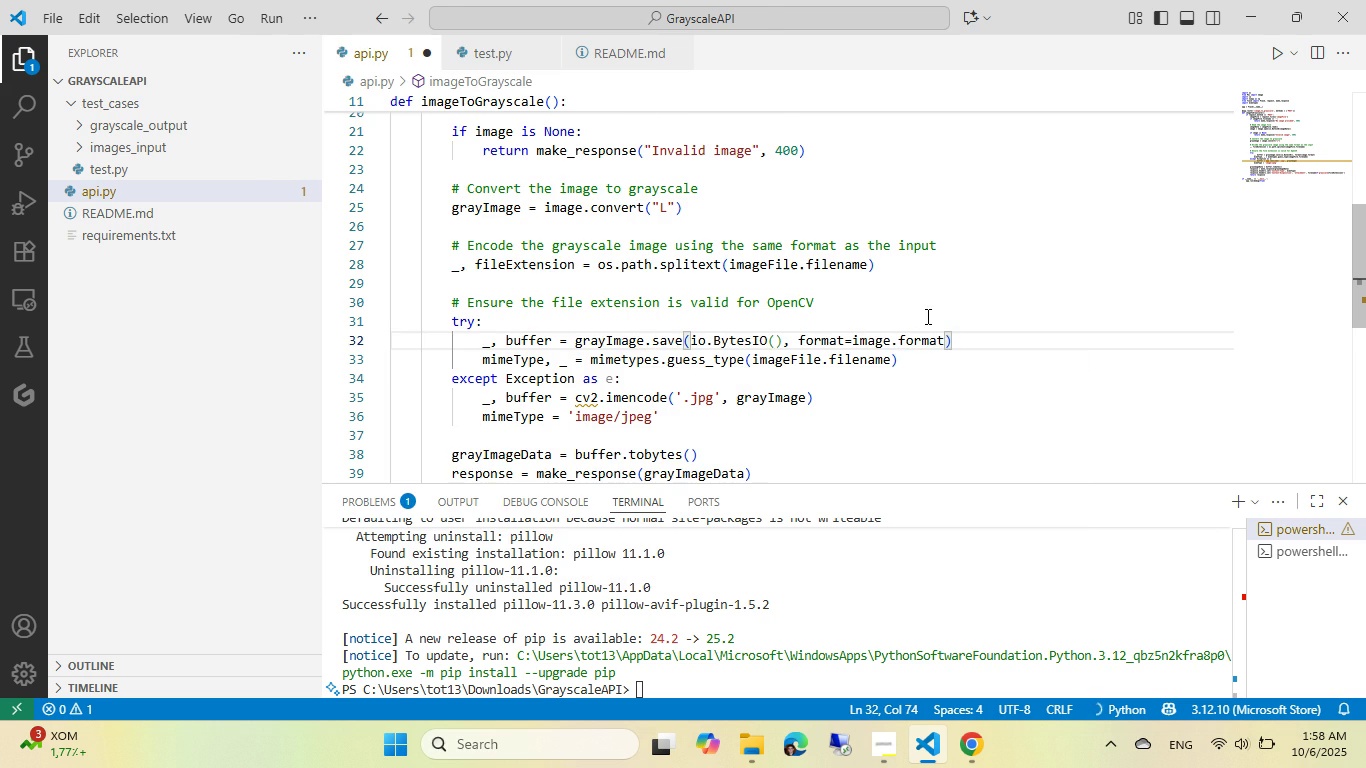 
scroll: coordinate [720, 281], scroll_direction: down, amount: 1.0
 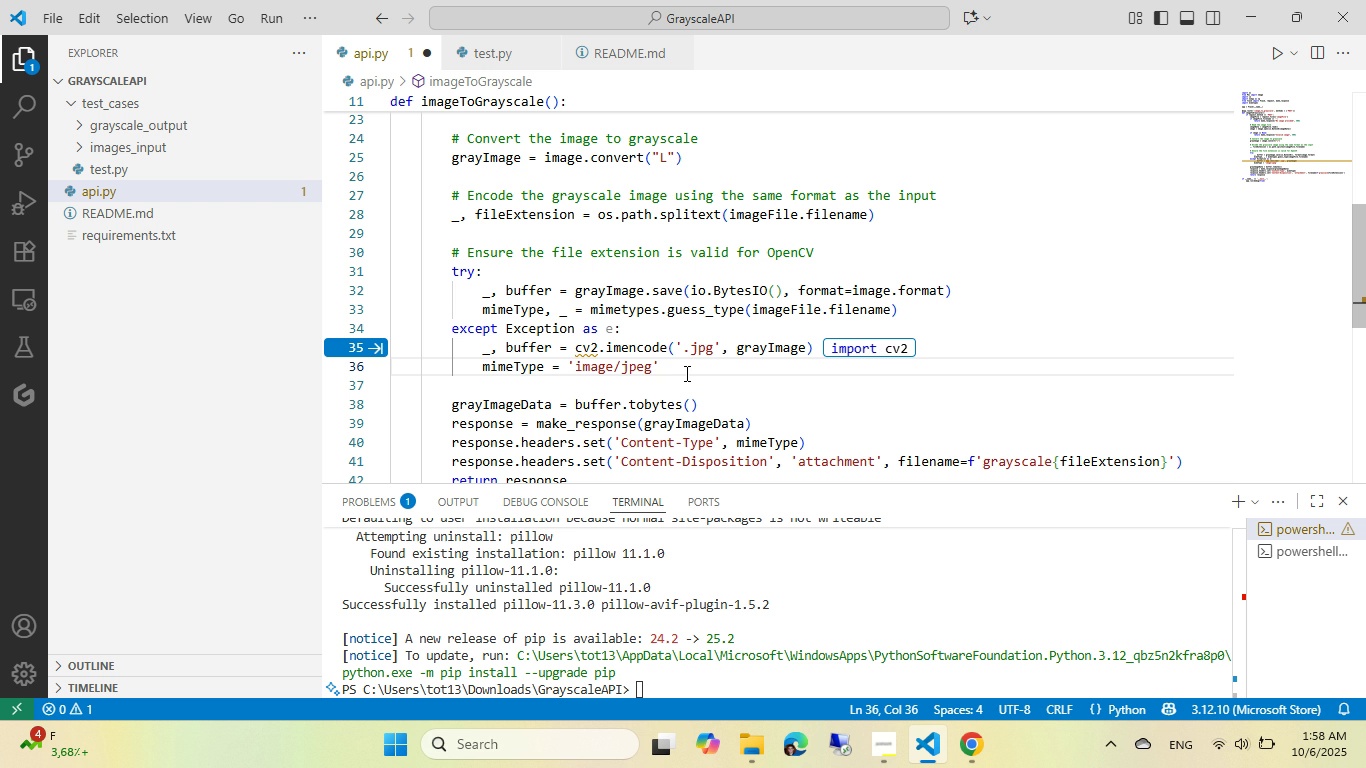 
wait(27.74)
 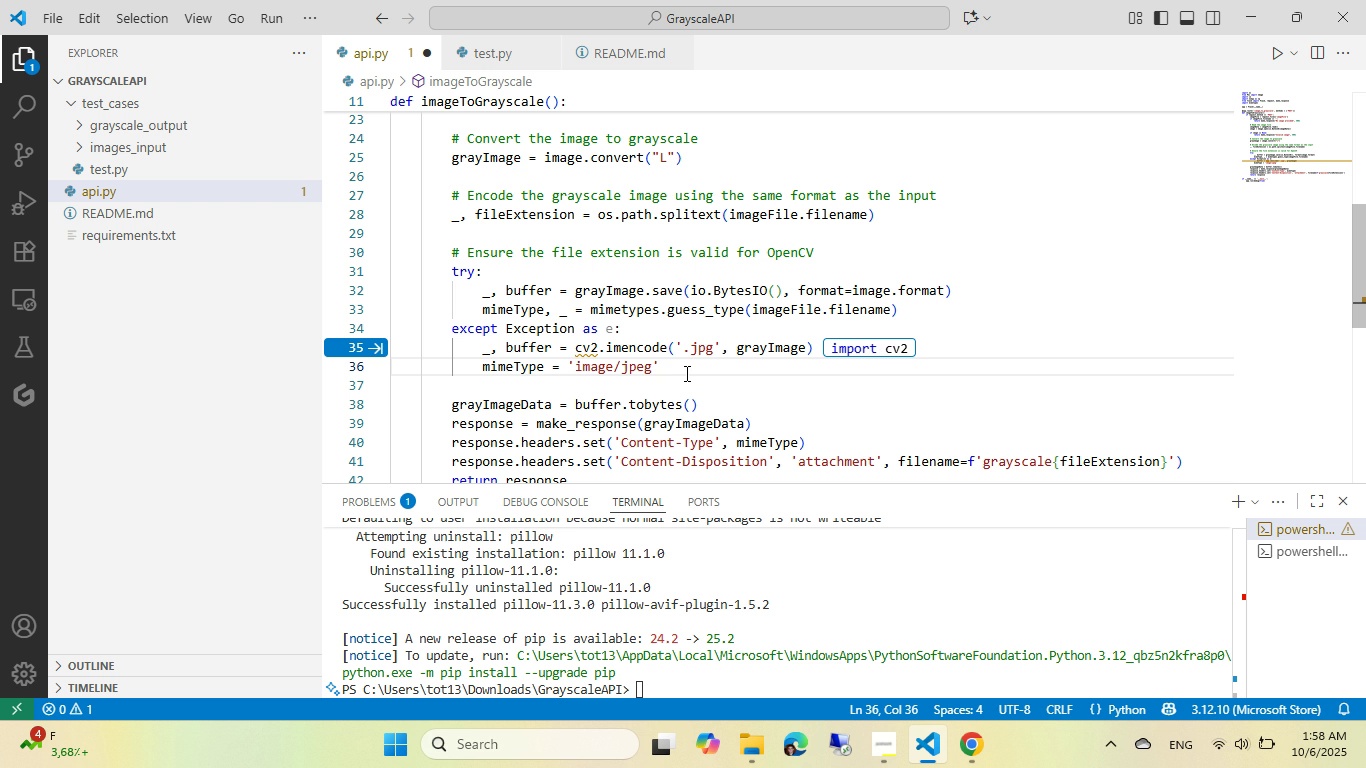 
key(Backspace)
 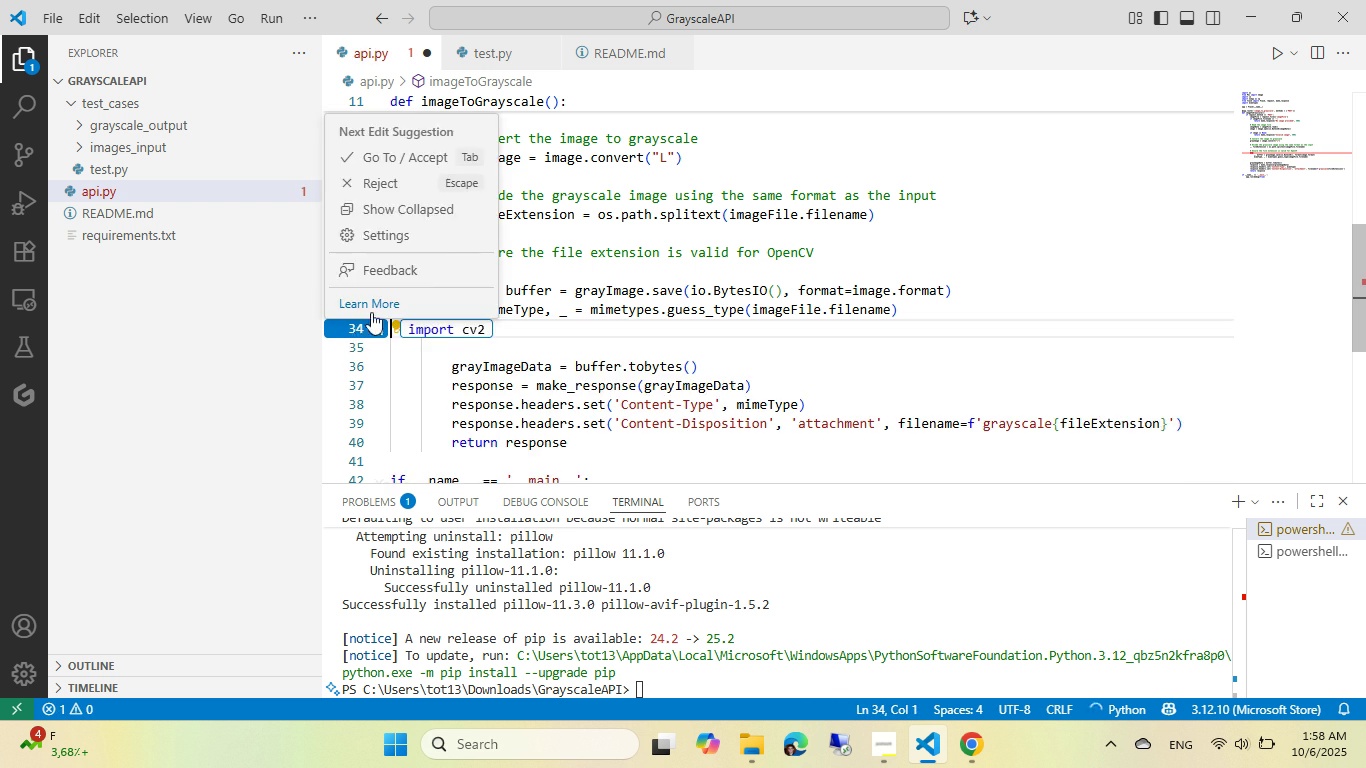 
key(Backspace)
 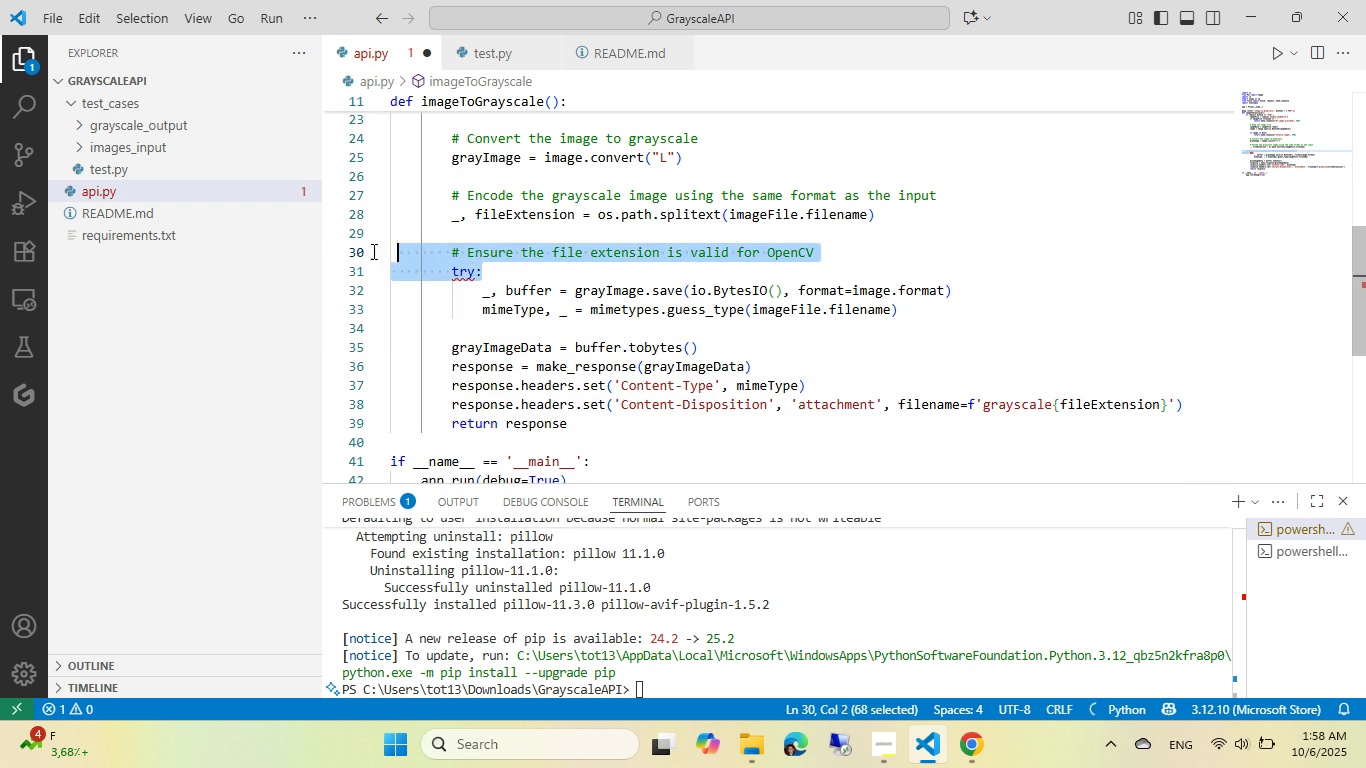 
key(Backspace)
 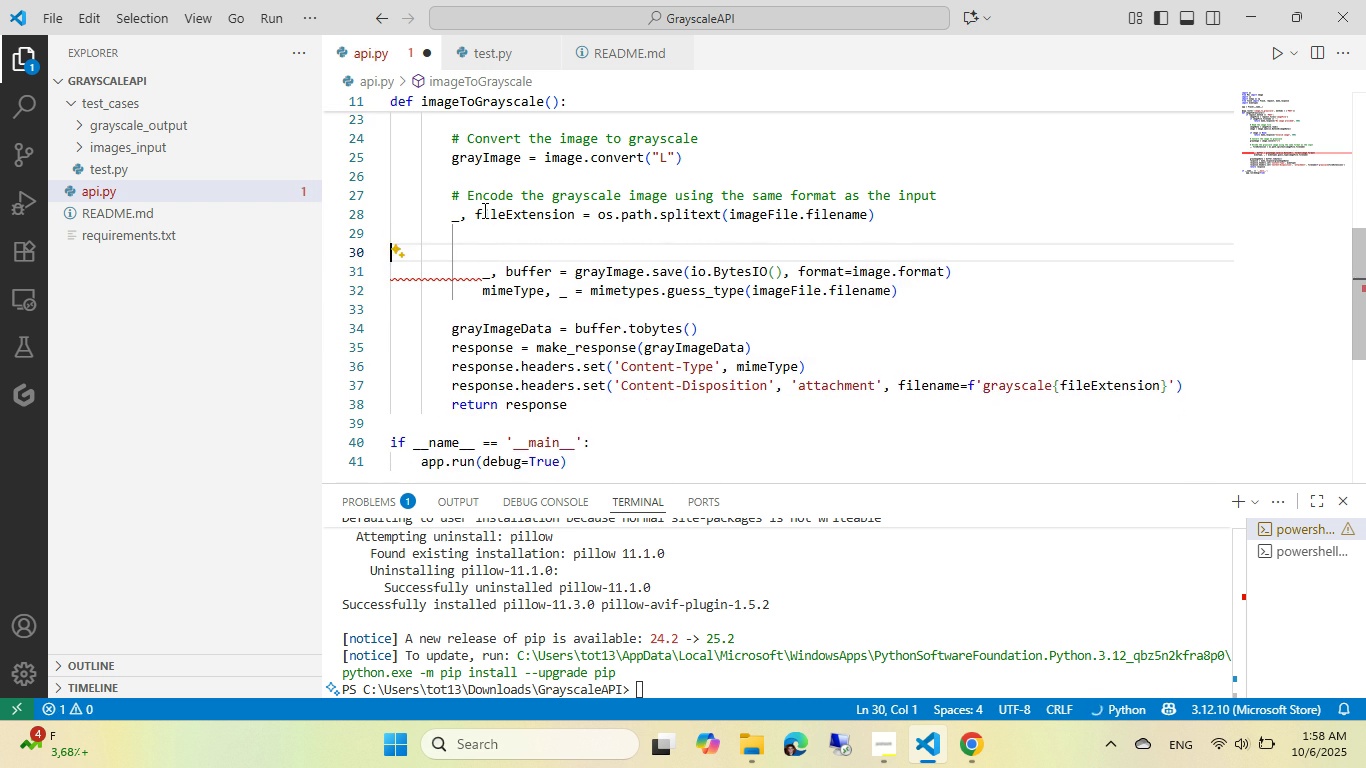 
key(Backspace)